 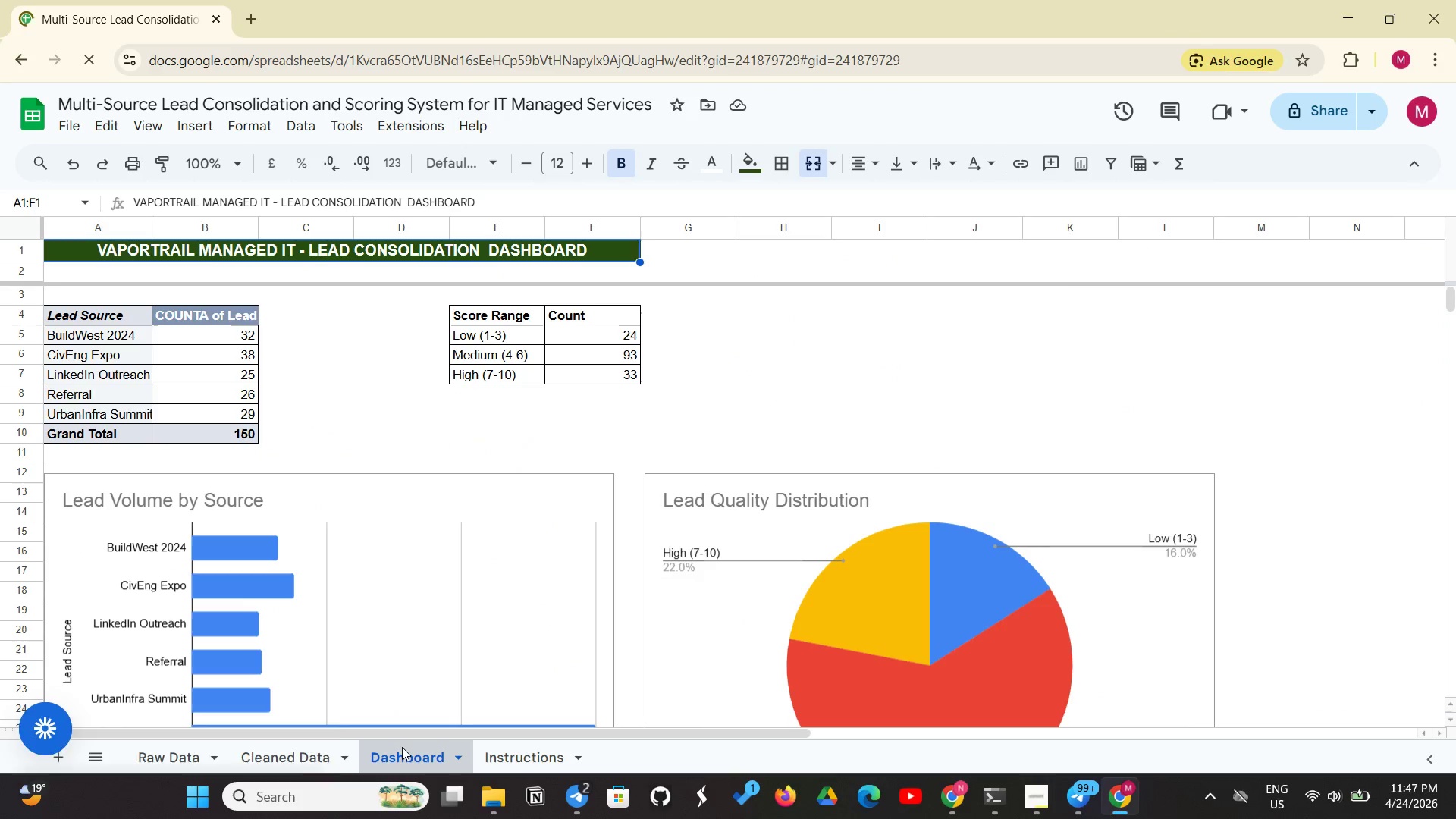 
scroll: coordinate [795, 407], scroll_direction: down, amount: 3.0
 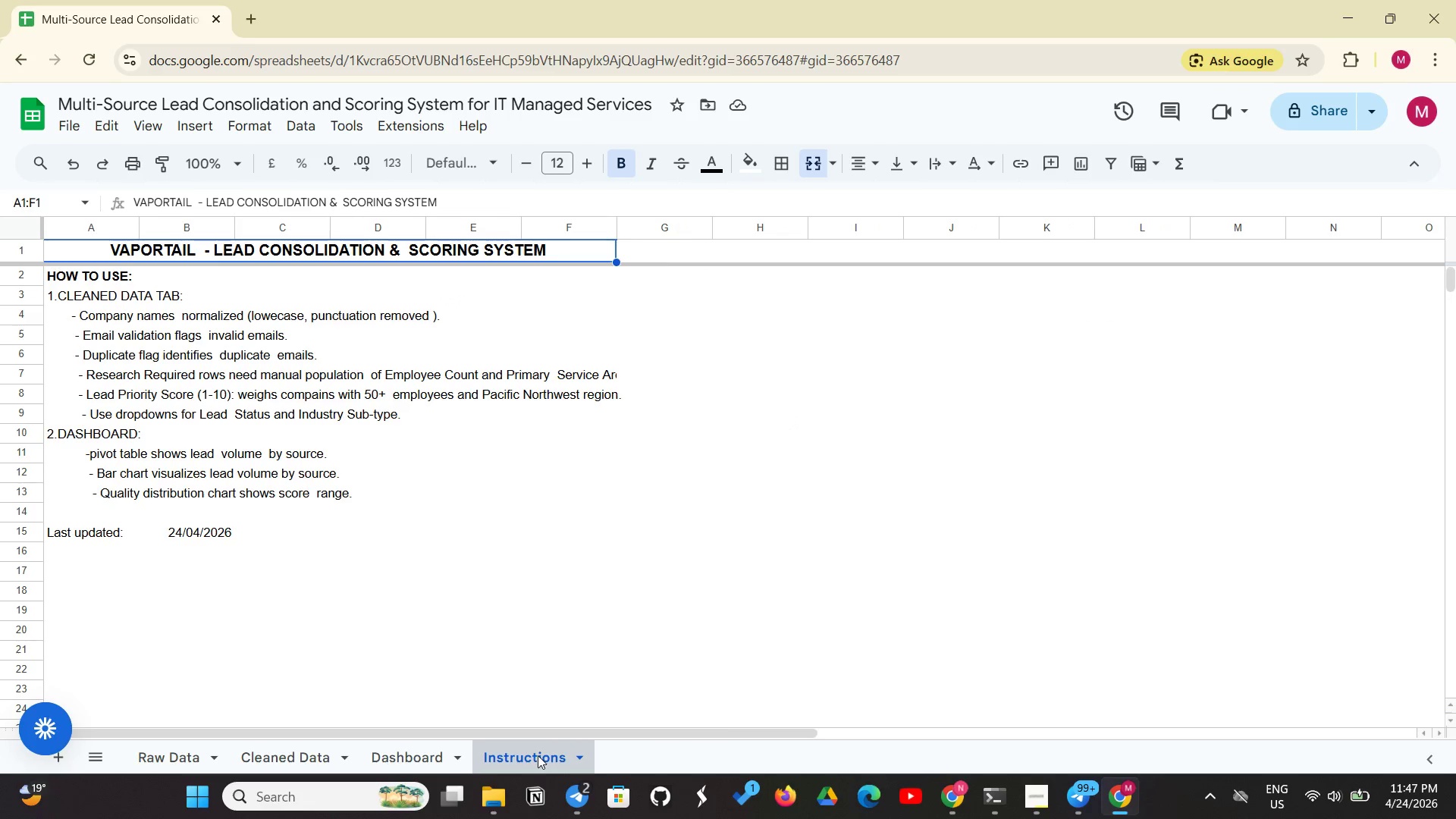 
left_click([437, 769])
 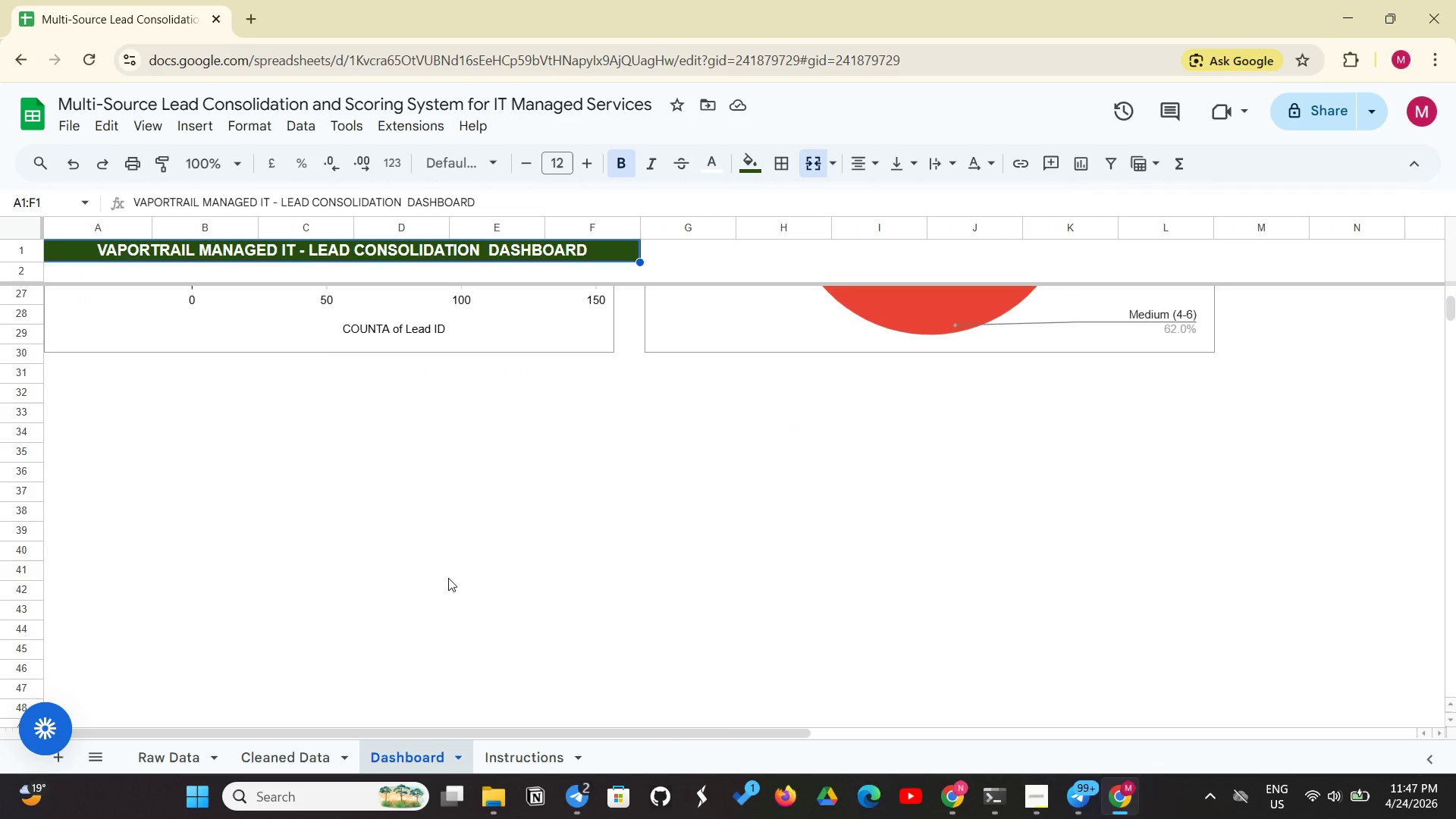 
scroll: coordinate [449, 560], scroll_direction: up, amount: 3.0
 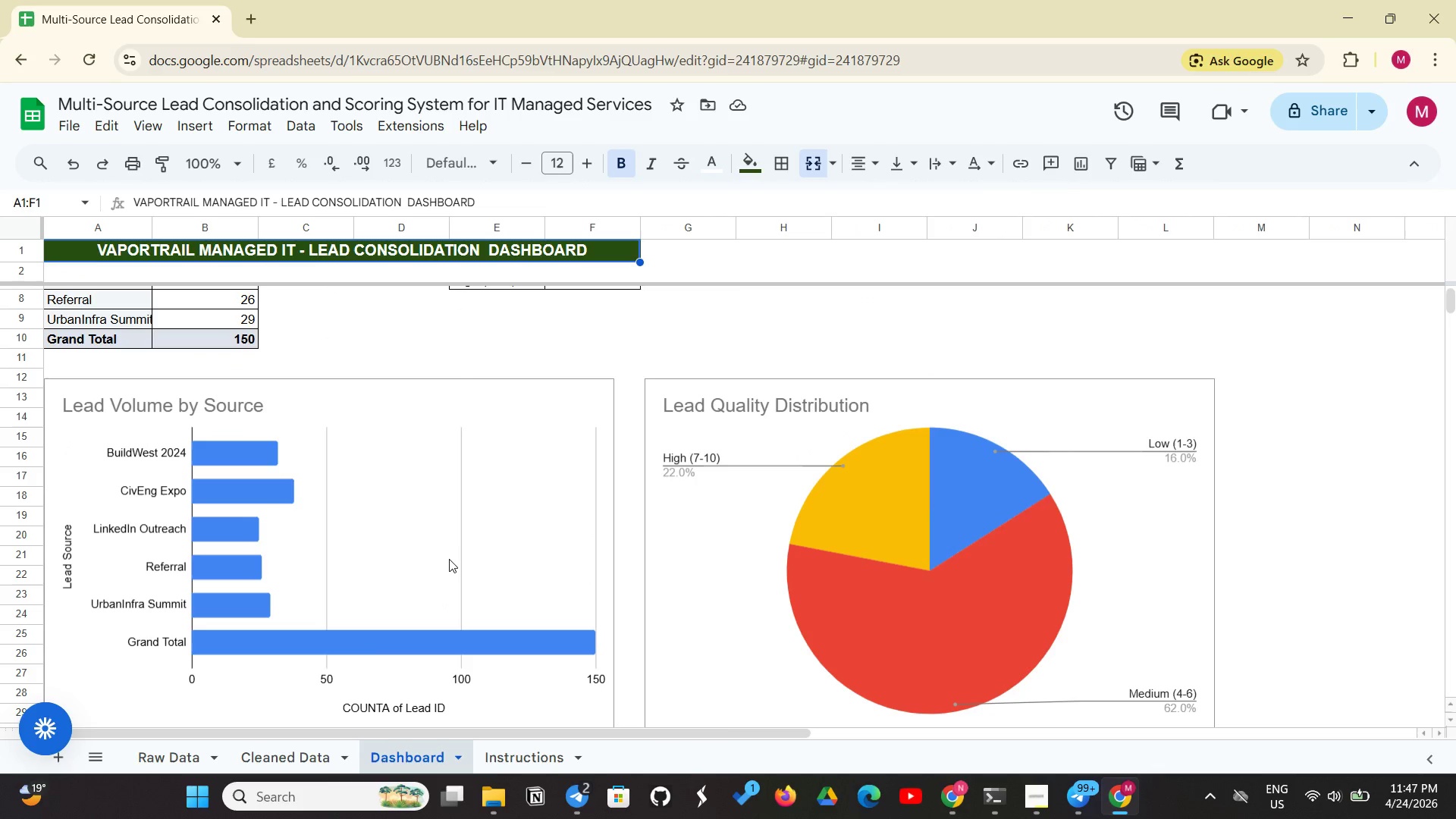 
scroll: coordinate [450, 557], scroll_direction: down, amount: 3.0
 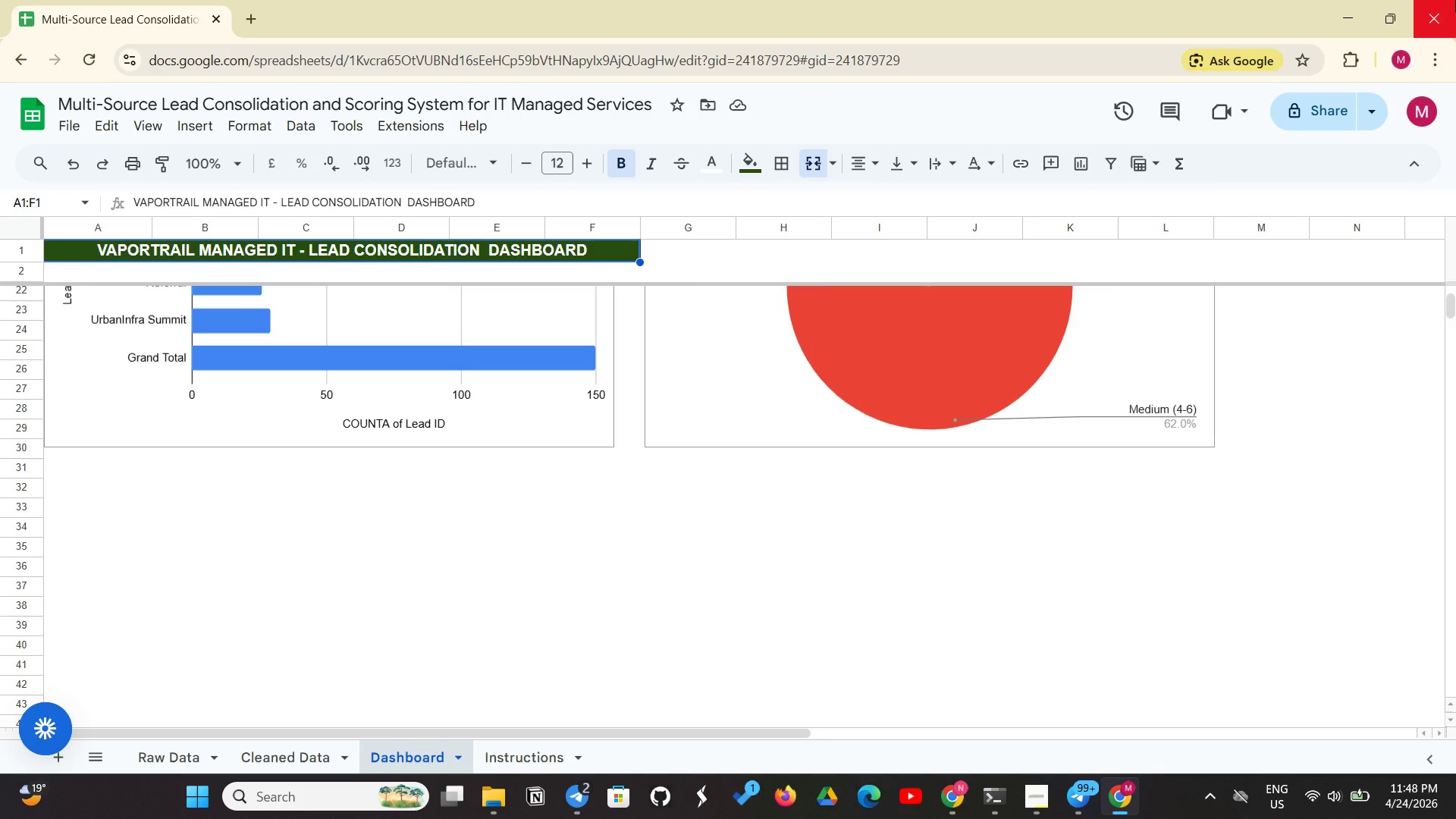 
wait(74.76)
 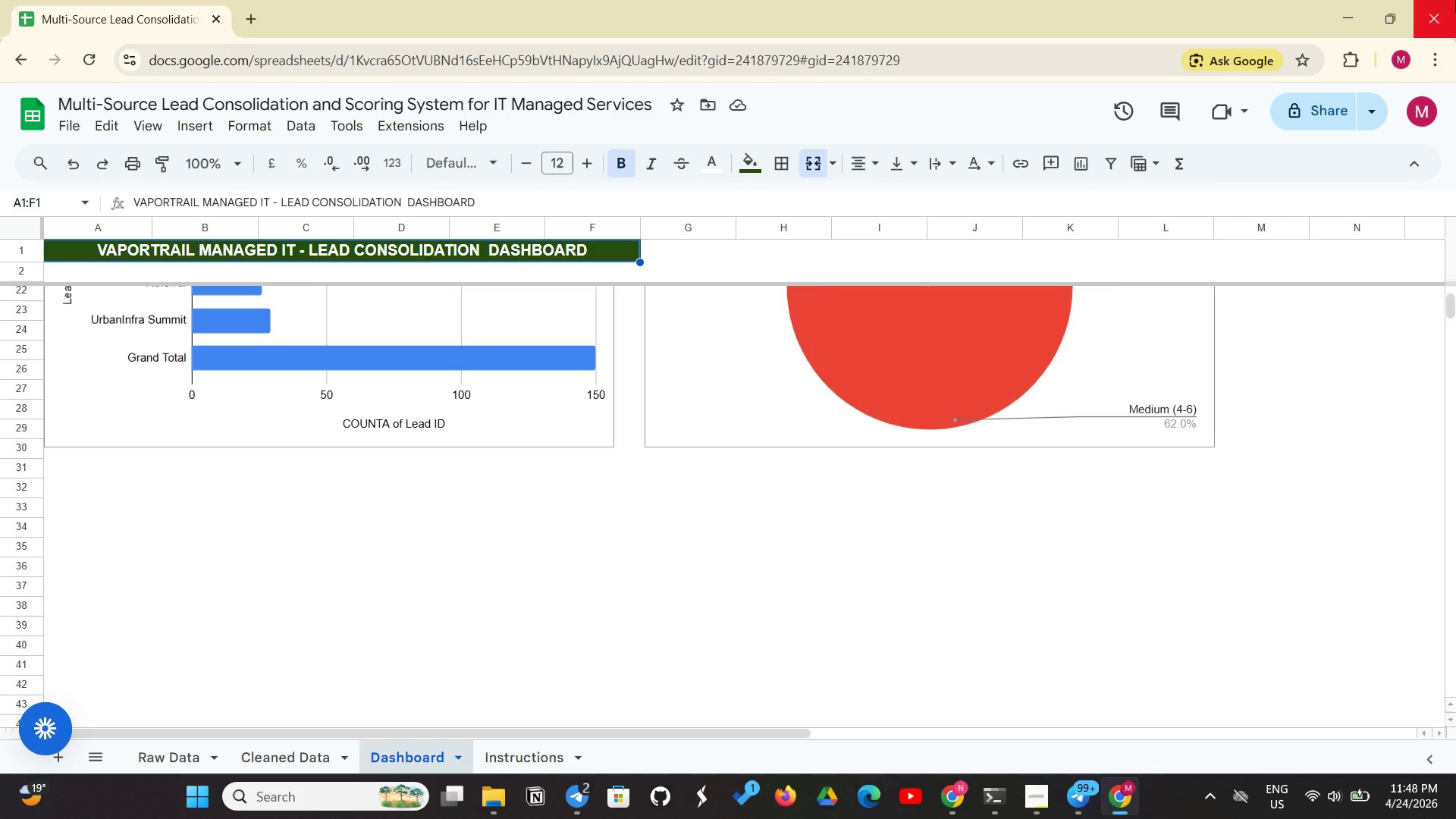 
left_click([265, 763])
 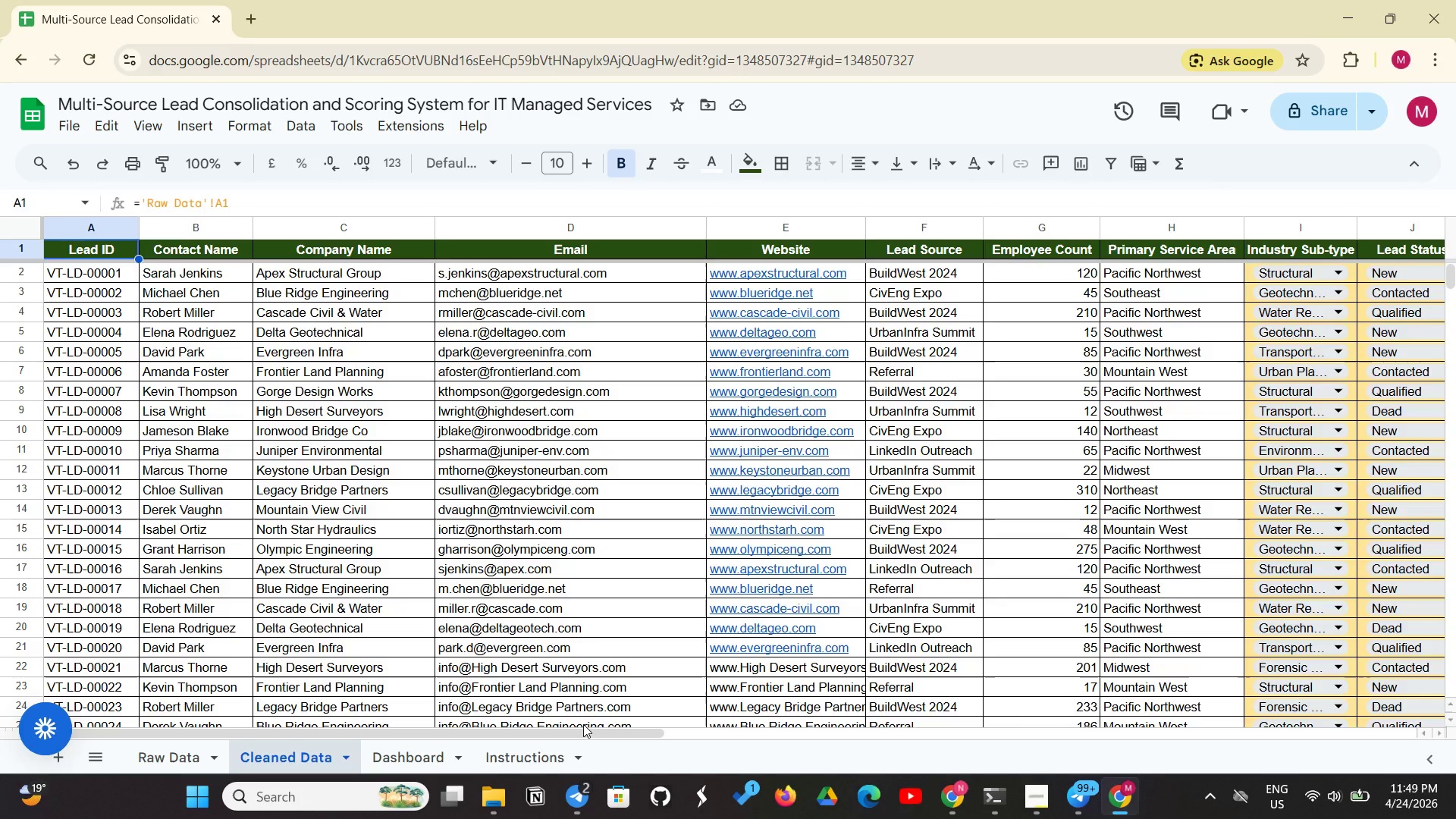 
wait(47.19)
 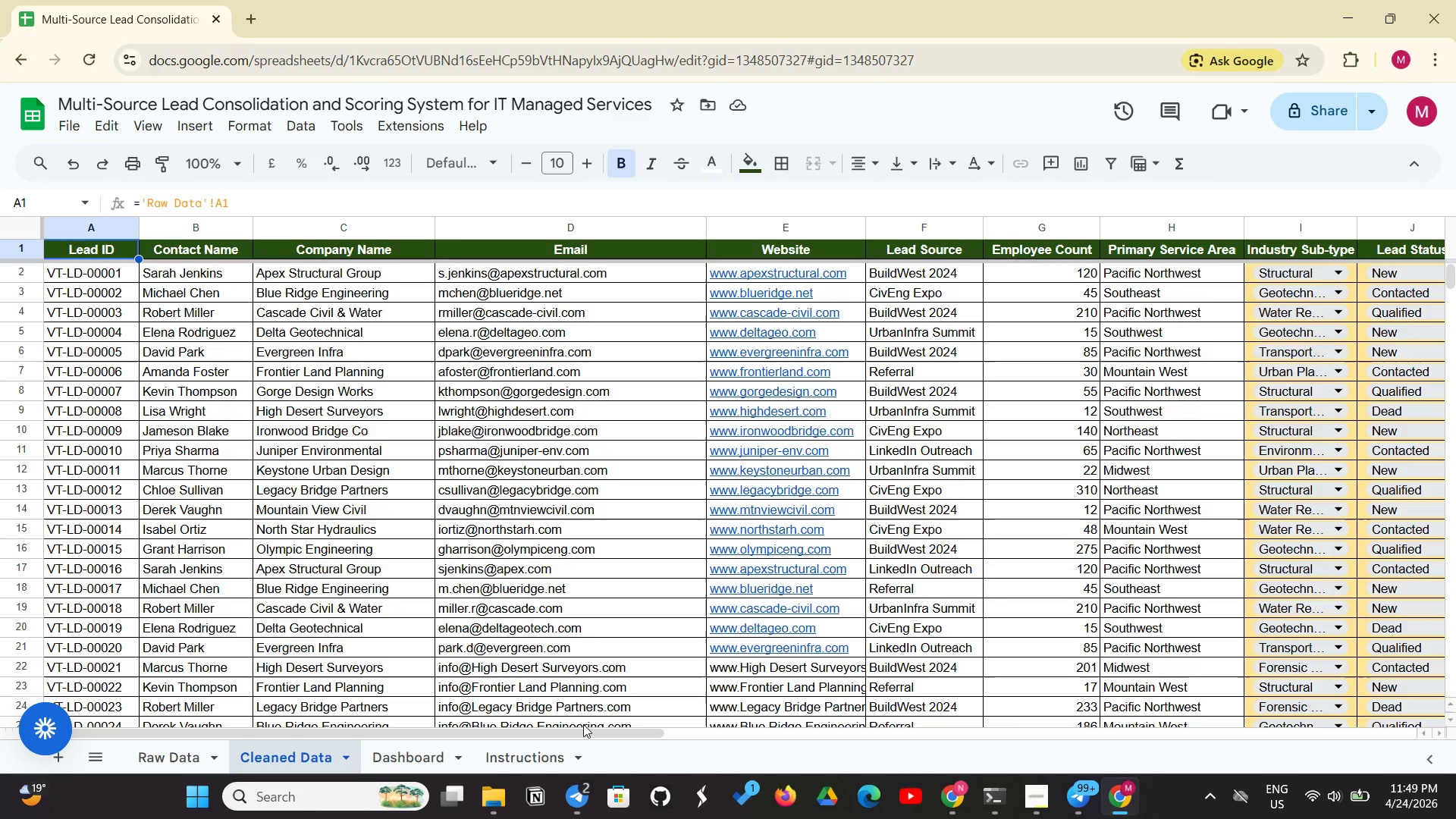 
left_click([941, 199])
 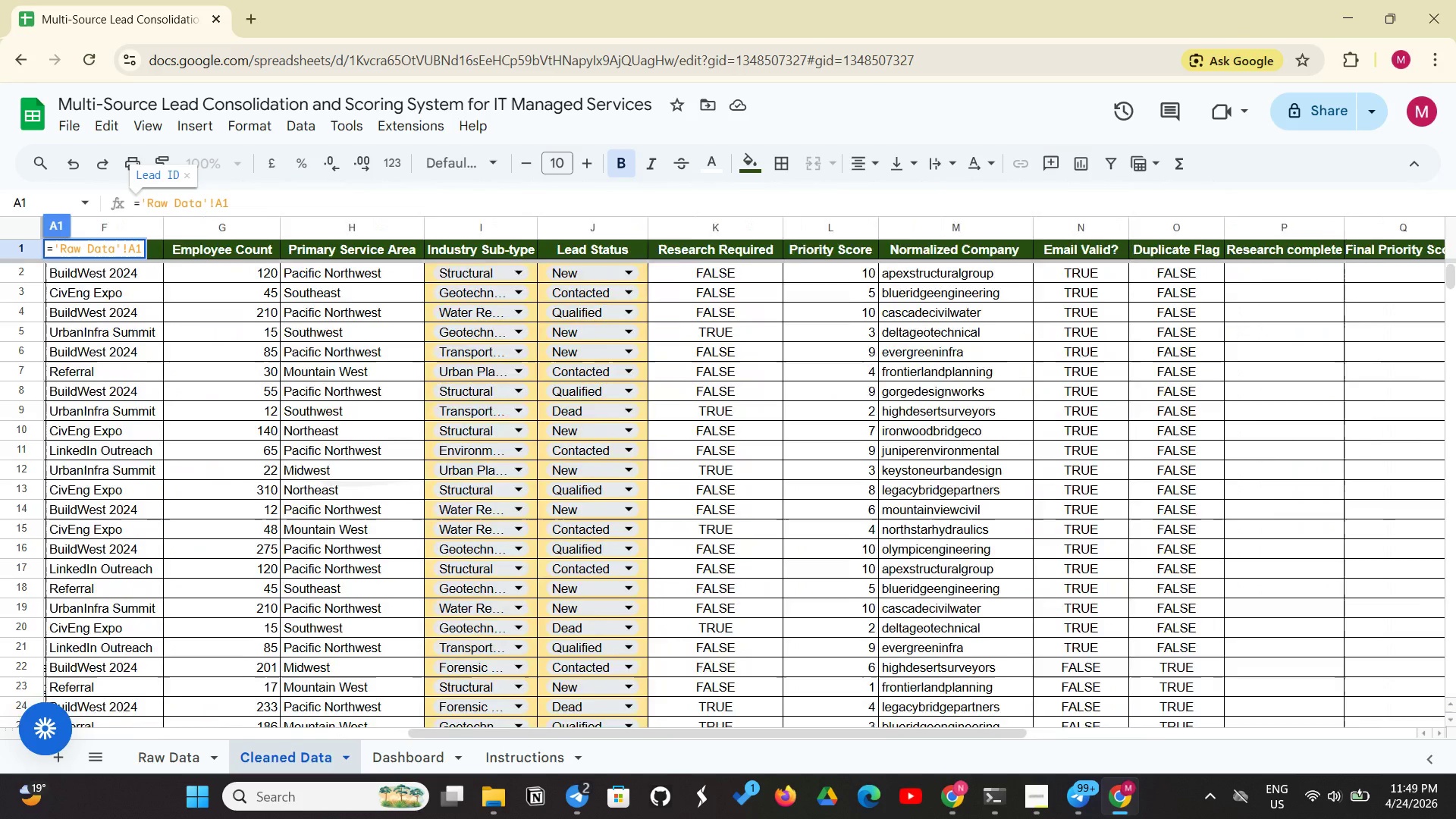 
wait(8.14)
 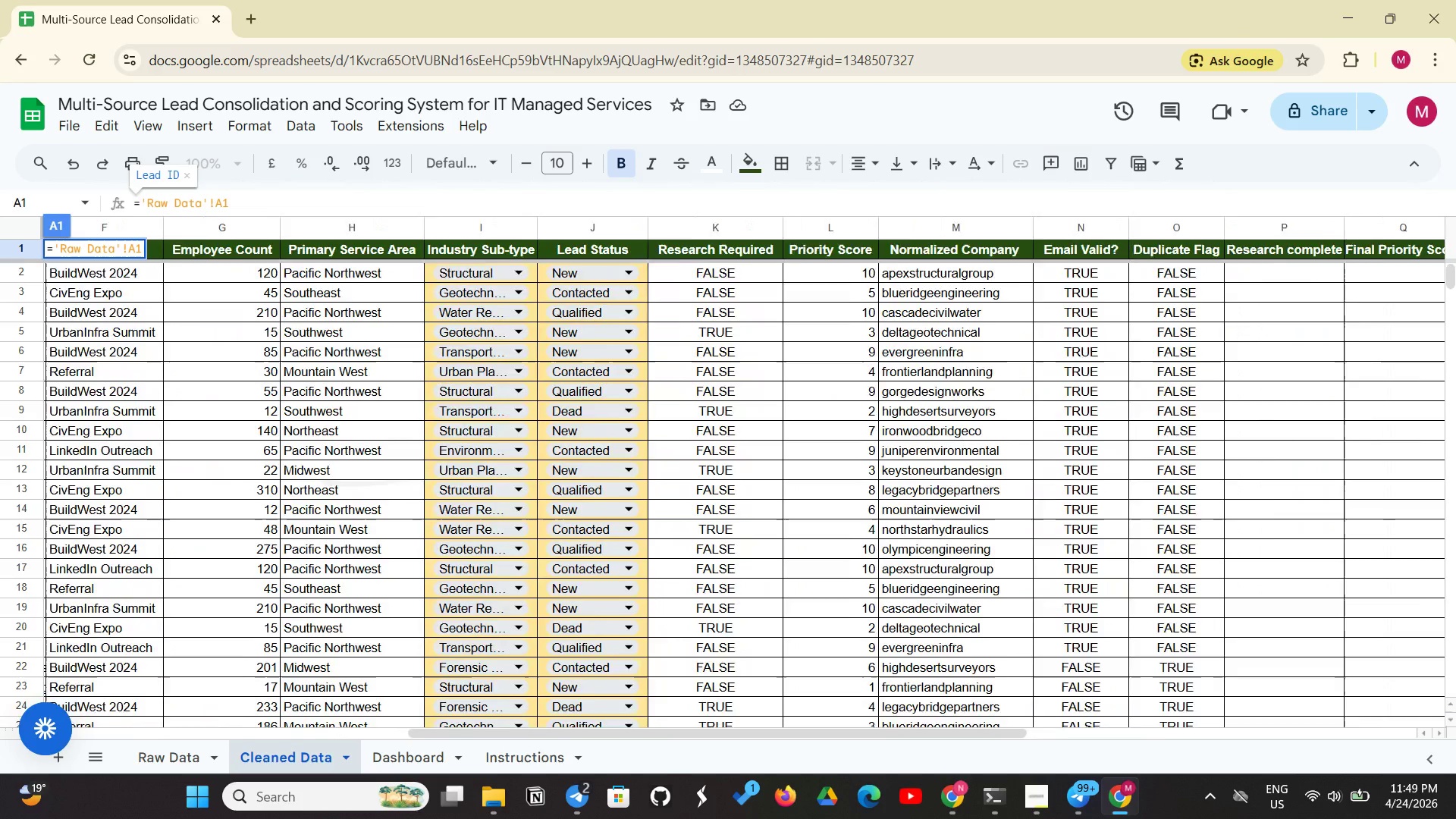 
scroll: coordinate [886, 341], scroll_direction: up, amount: 4.0
 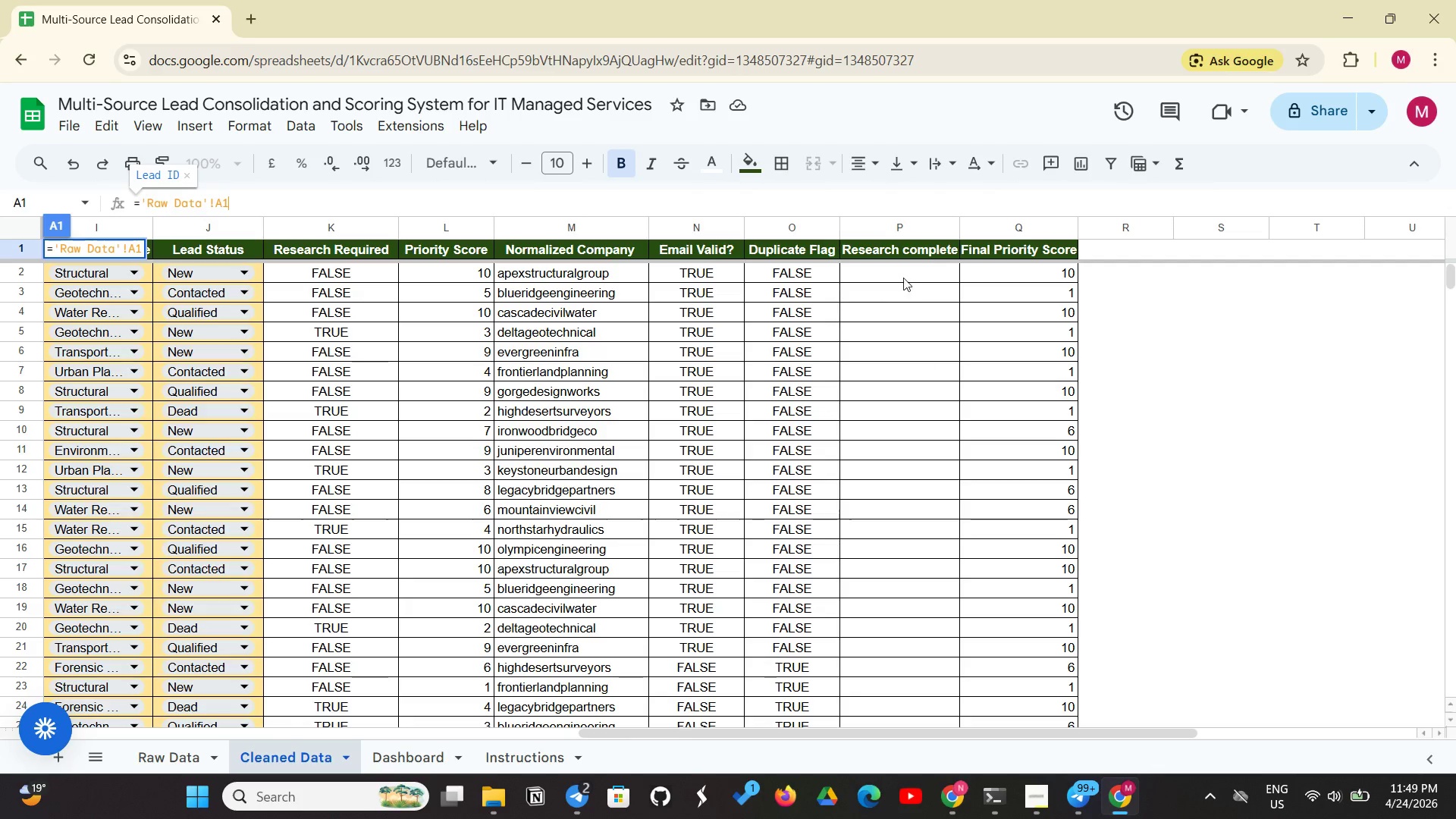 
left_click_drag(start_coordinate=[903, 278], to_coordinate=[984, 416])
 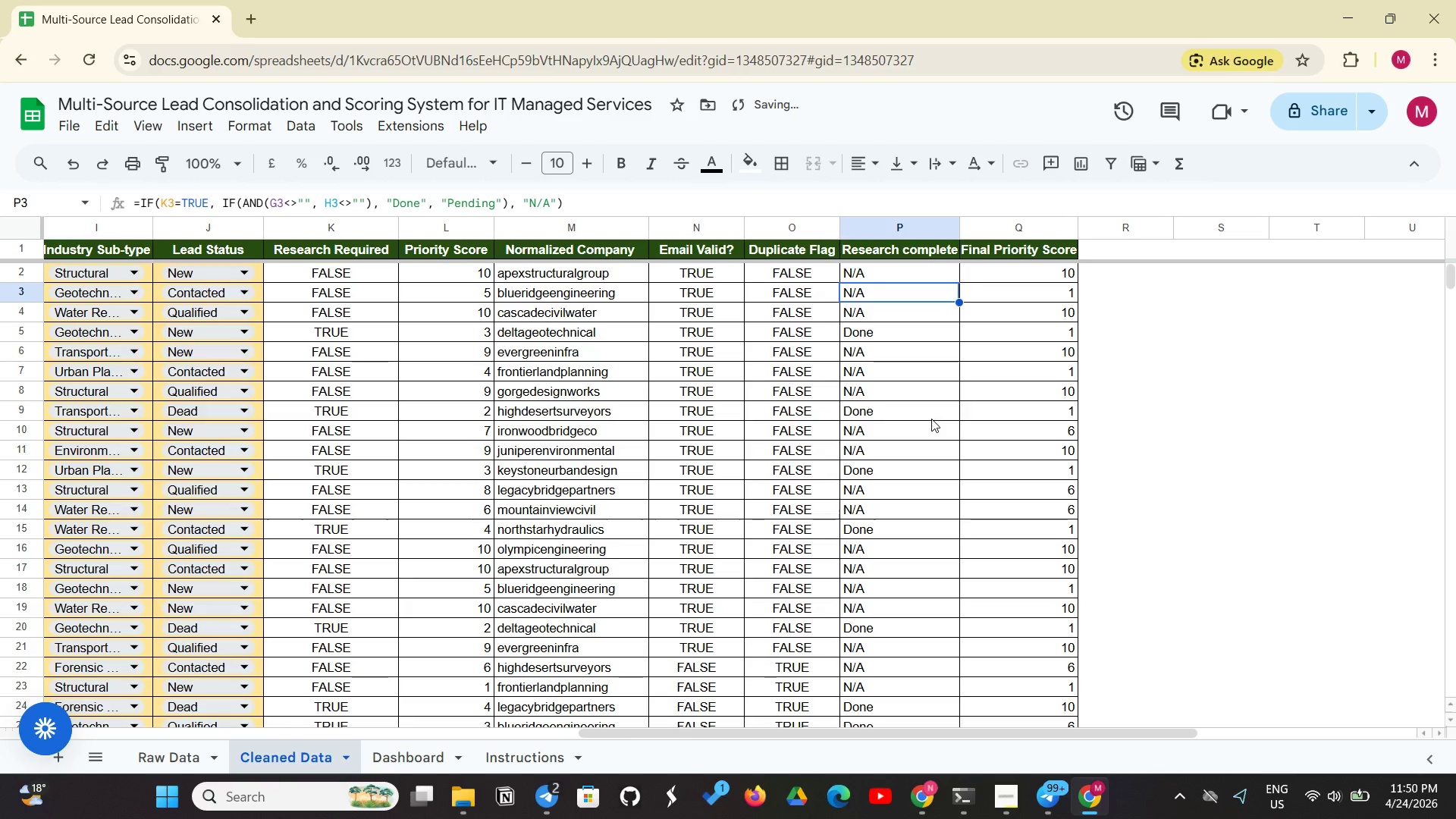 
type(=IF(K2=TRUE, IF(AND(G2<>"", H2<>)
 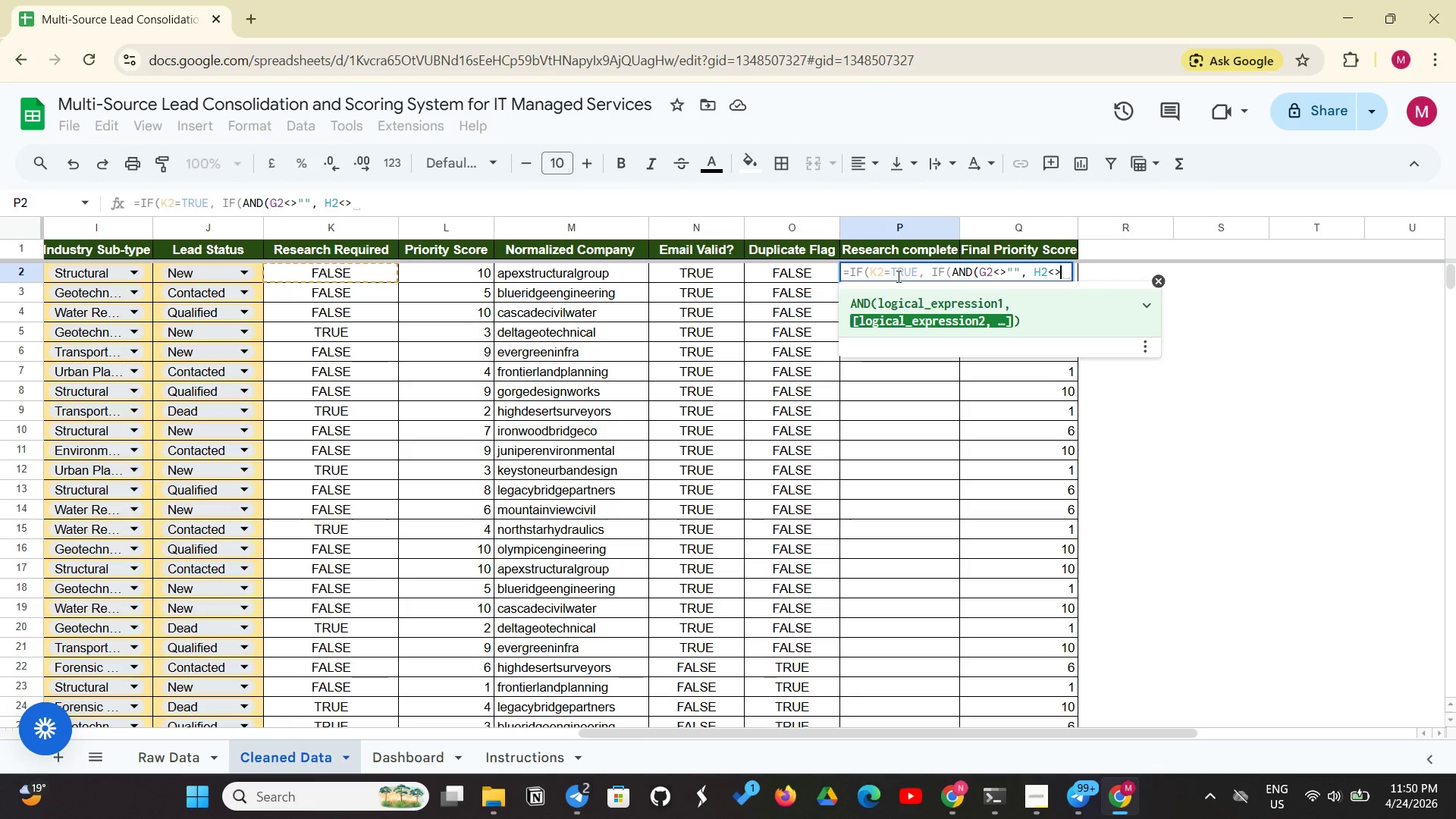 
hold_key(key=ShiftLeft, duration=0.62)
 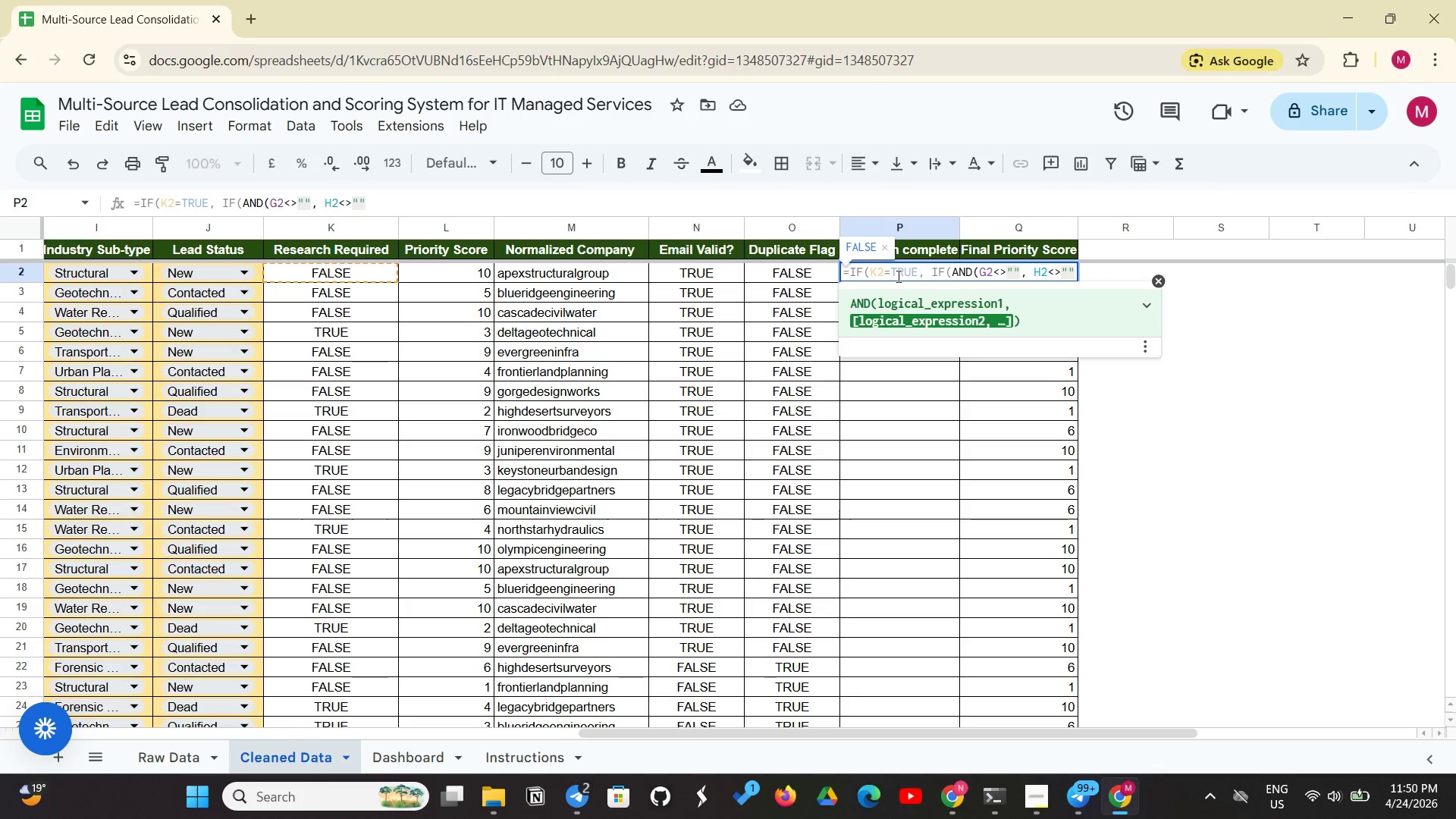 
hold_key(key=Quote, duration=0.38)
 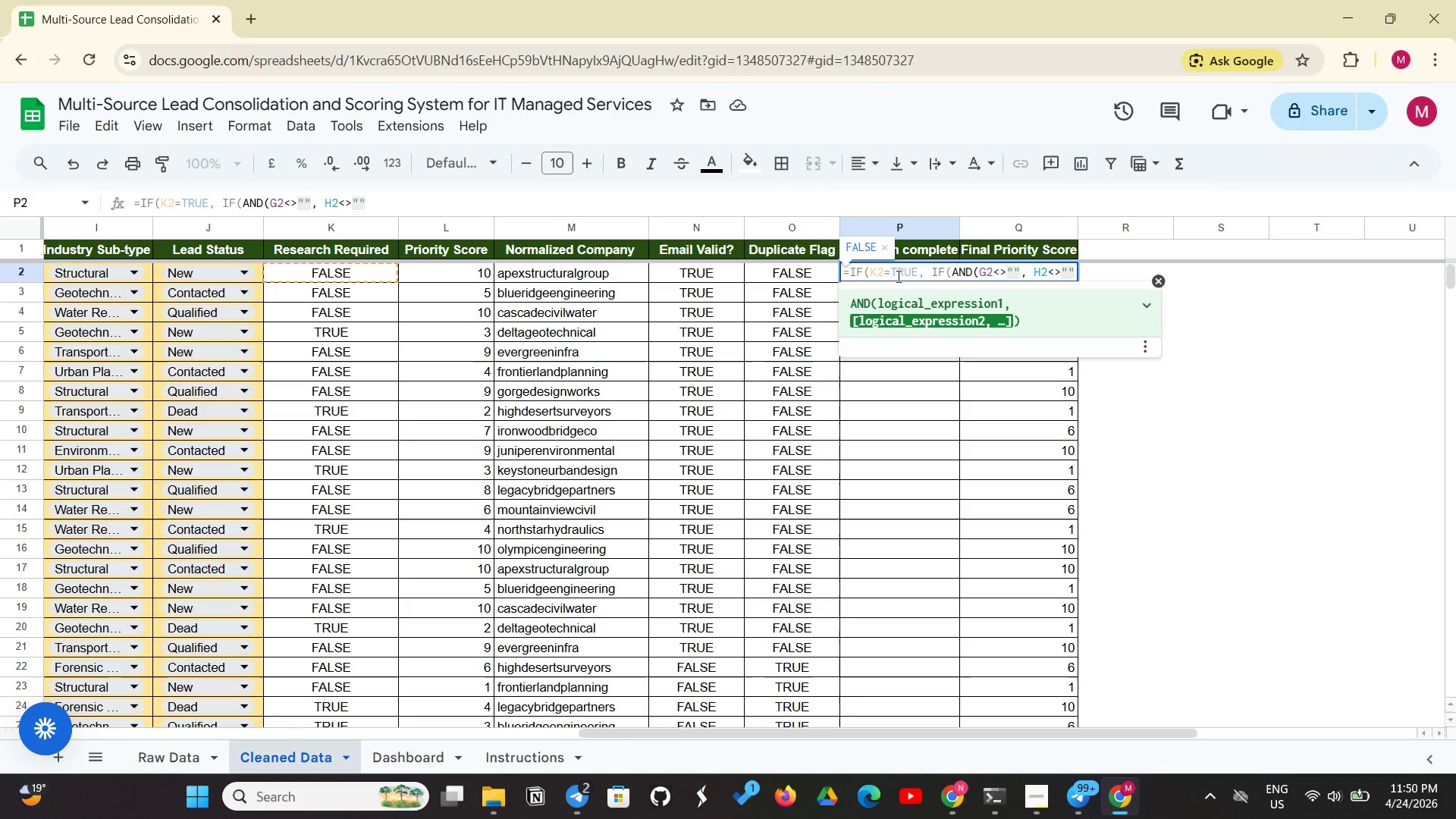 
type(0, "Done", "Pending )
 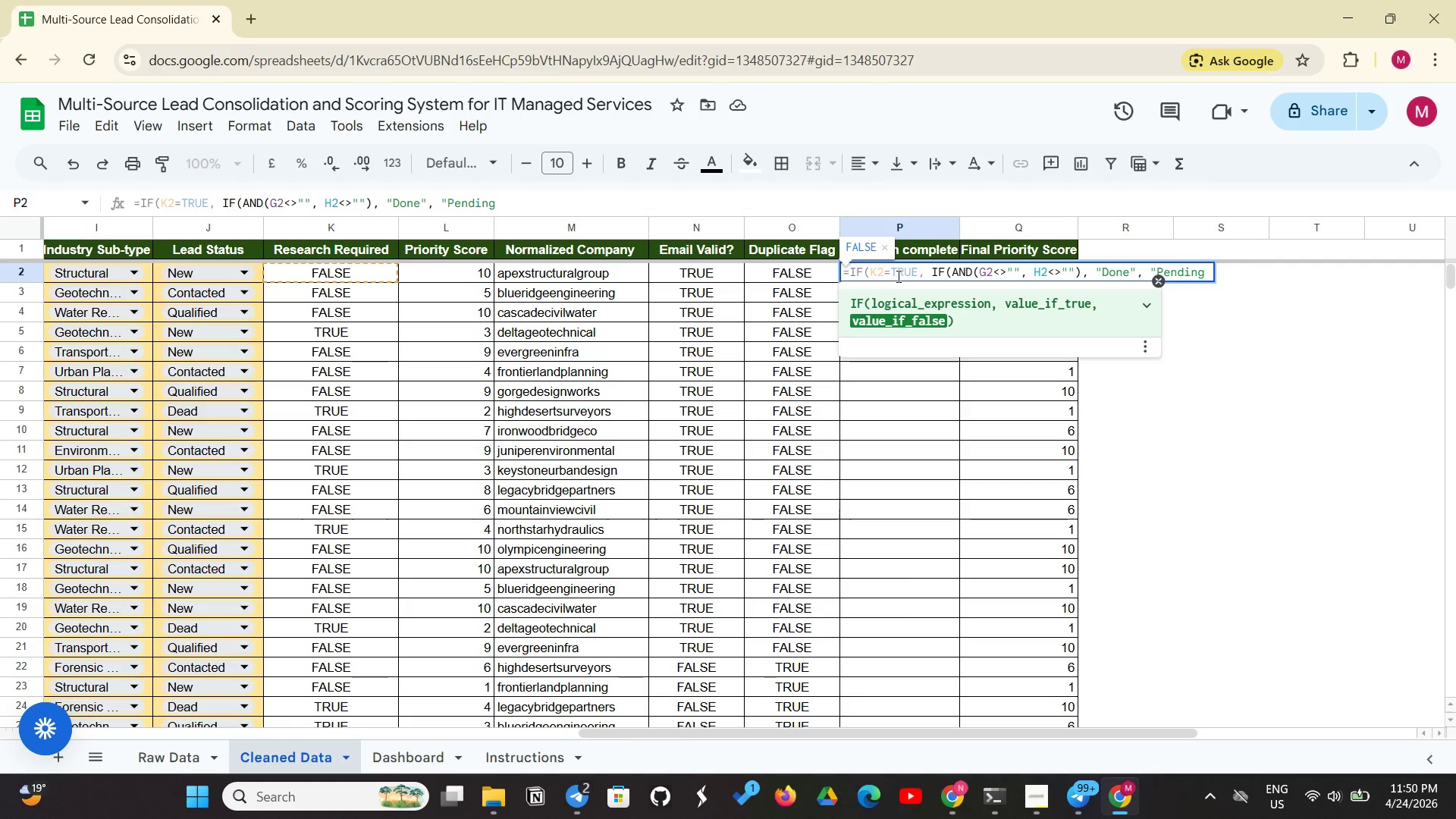 
key(Backspace)
 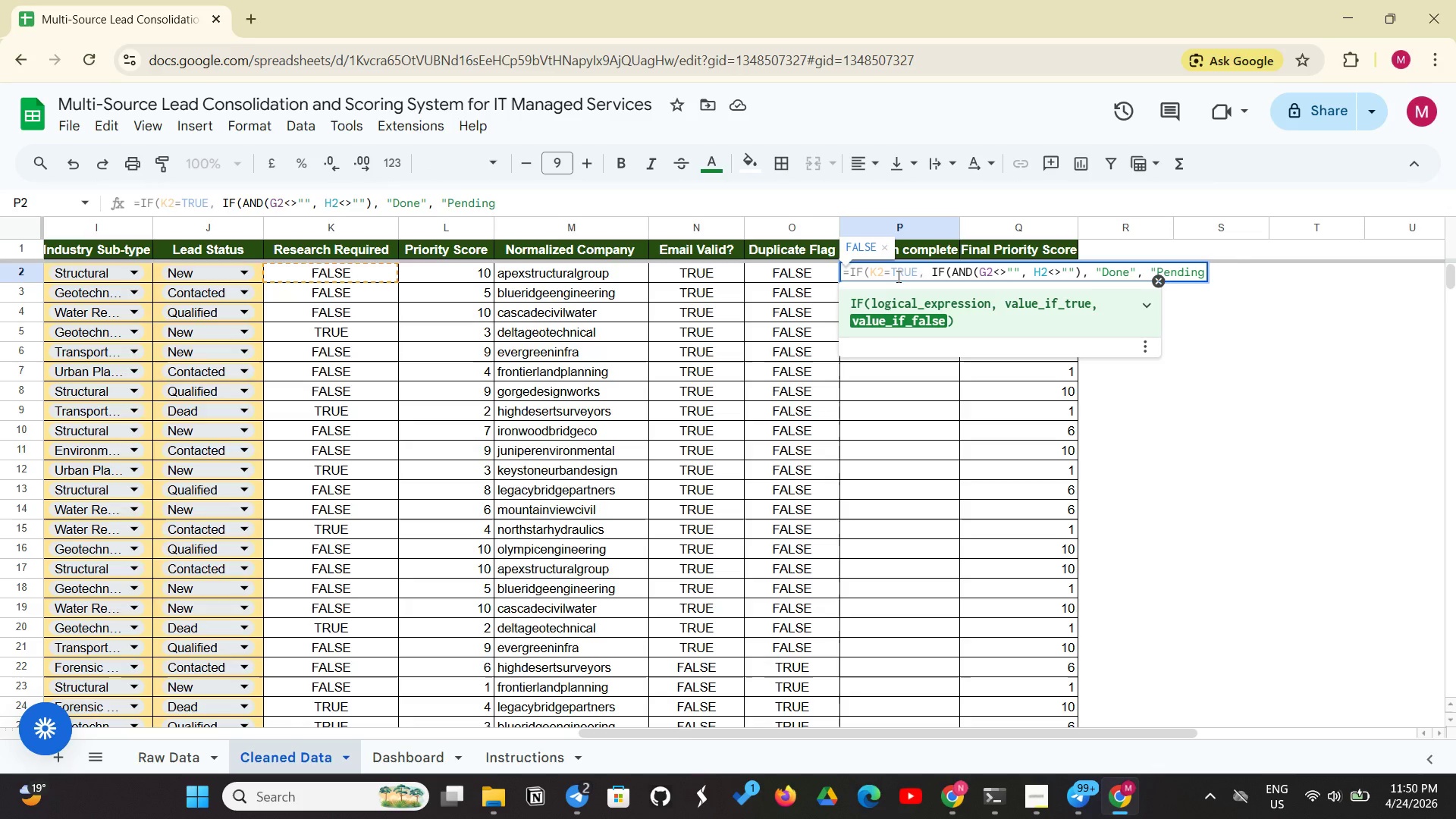 
key(Shift+Quote)
 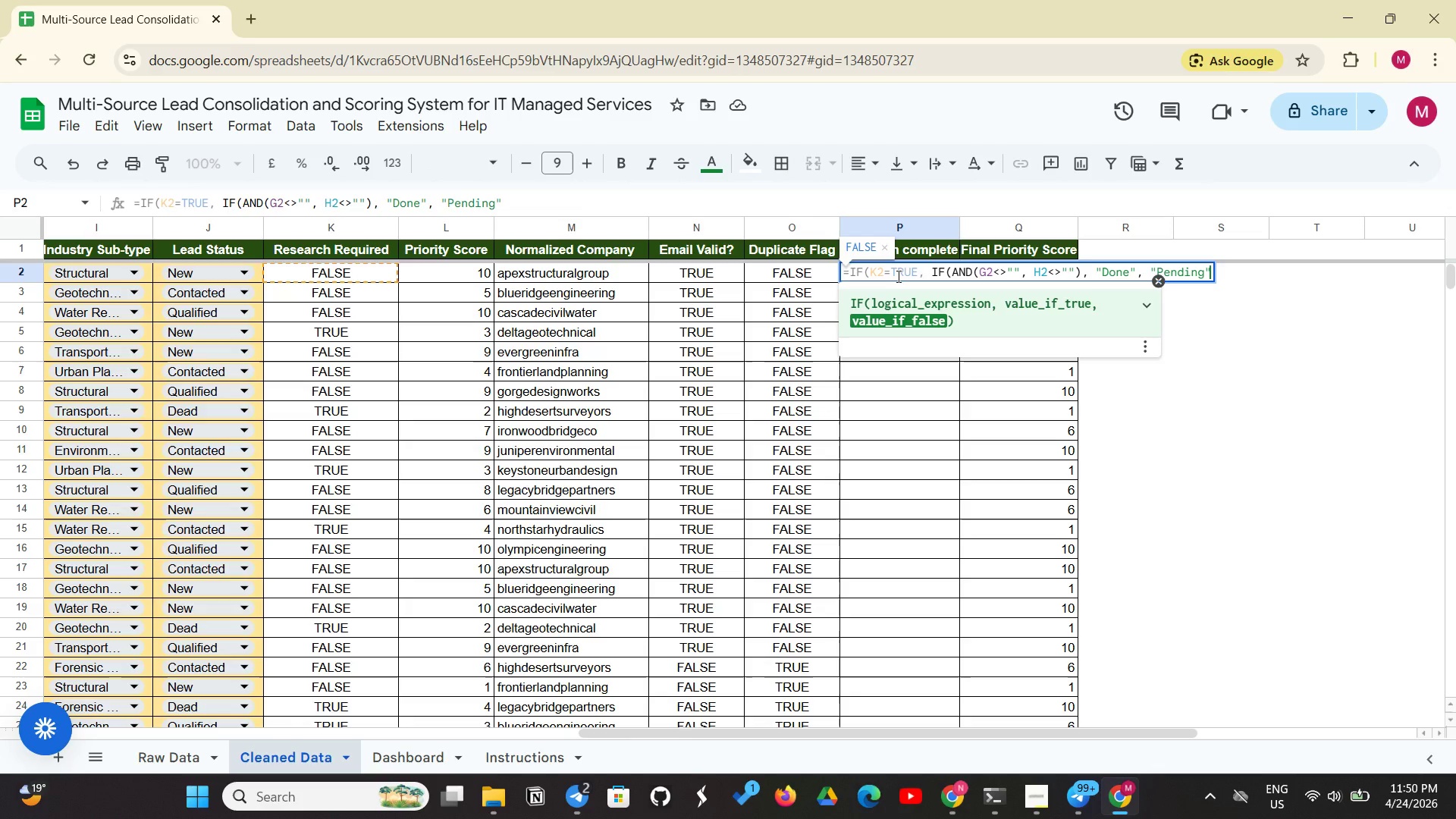 
key(Shift+0)
 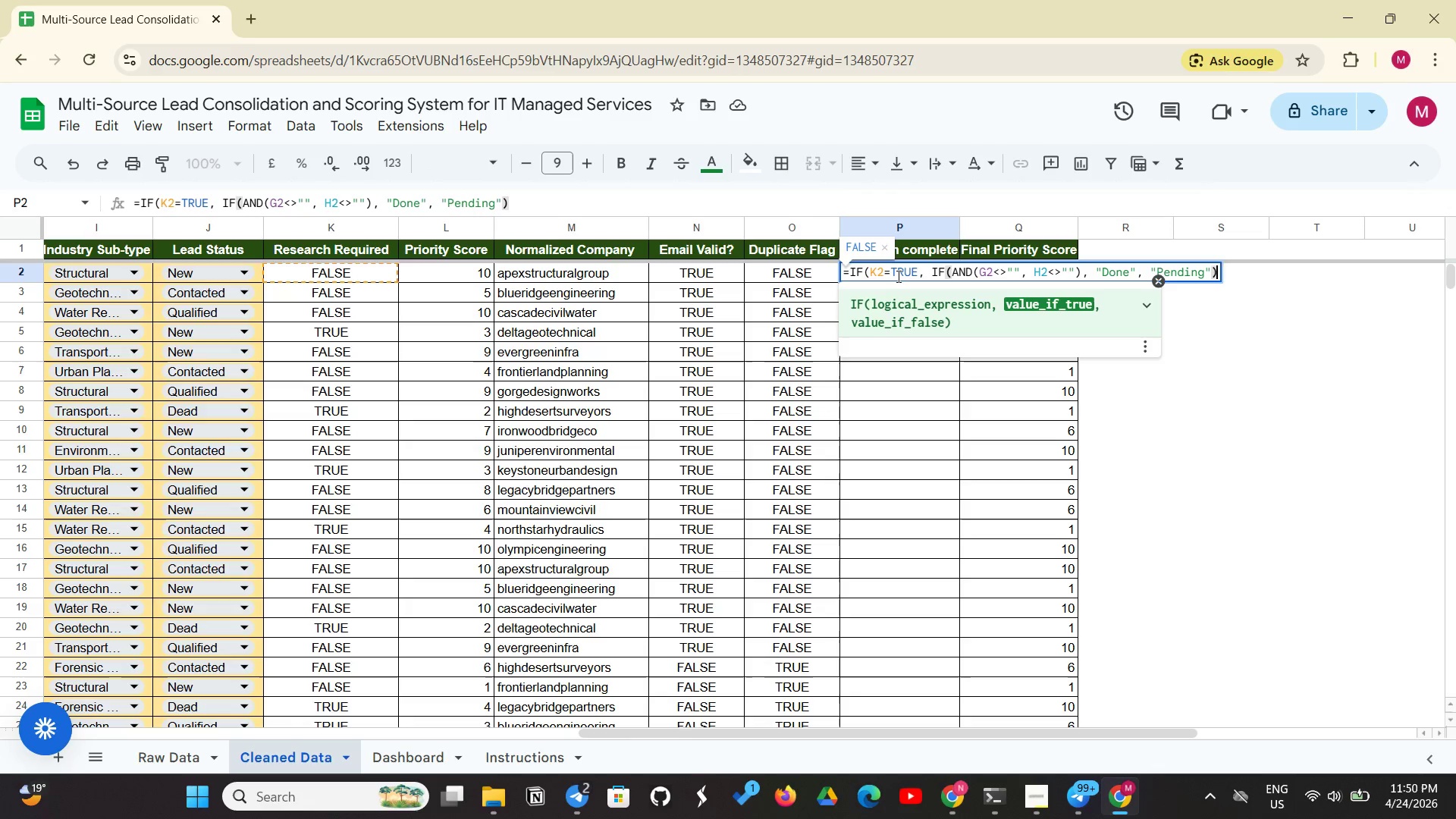 
key(Comma)
 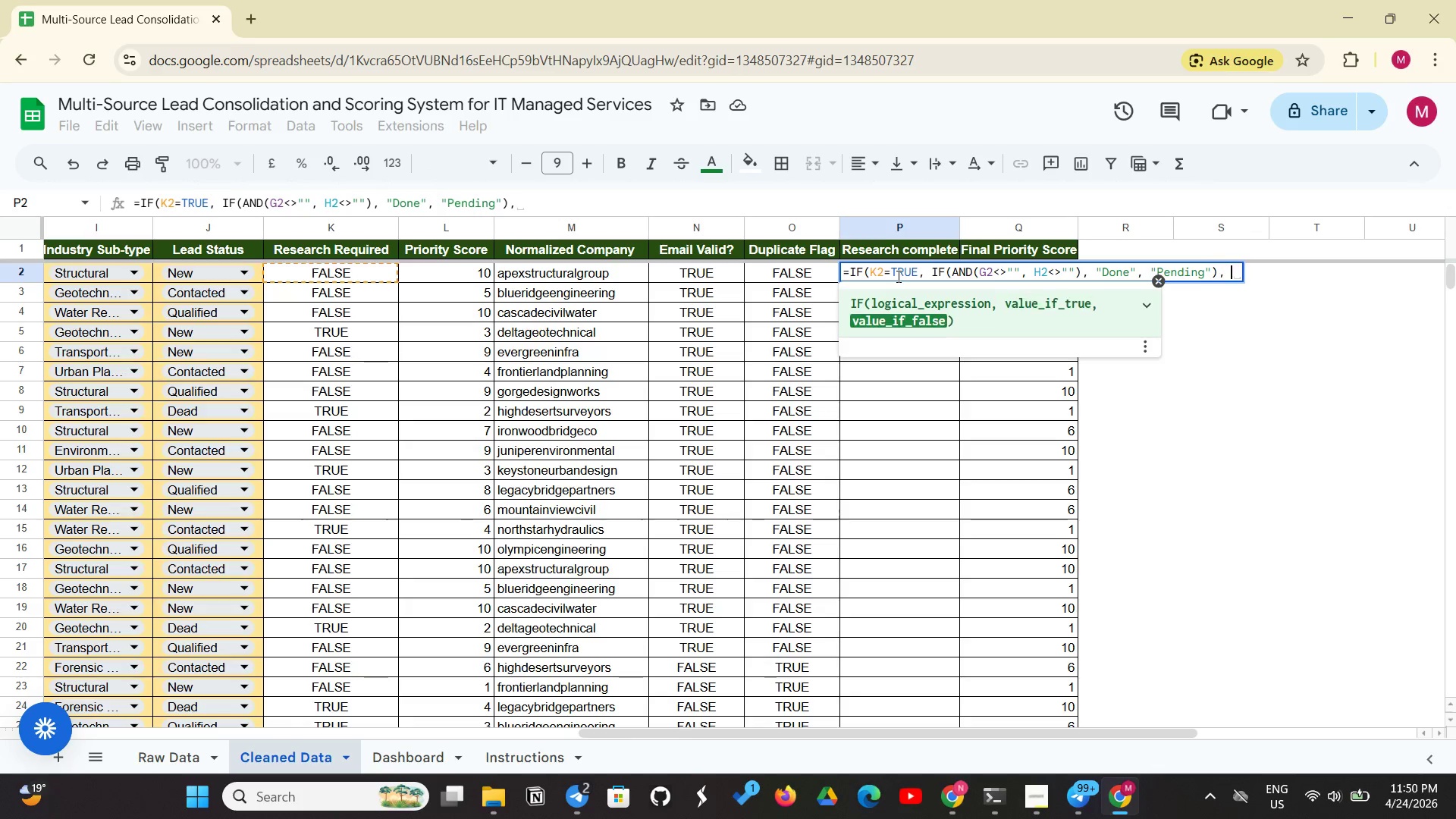 
key(Space)
 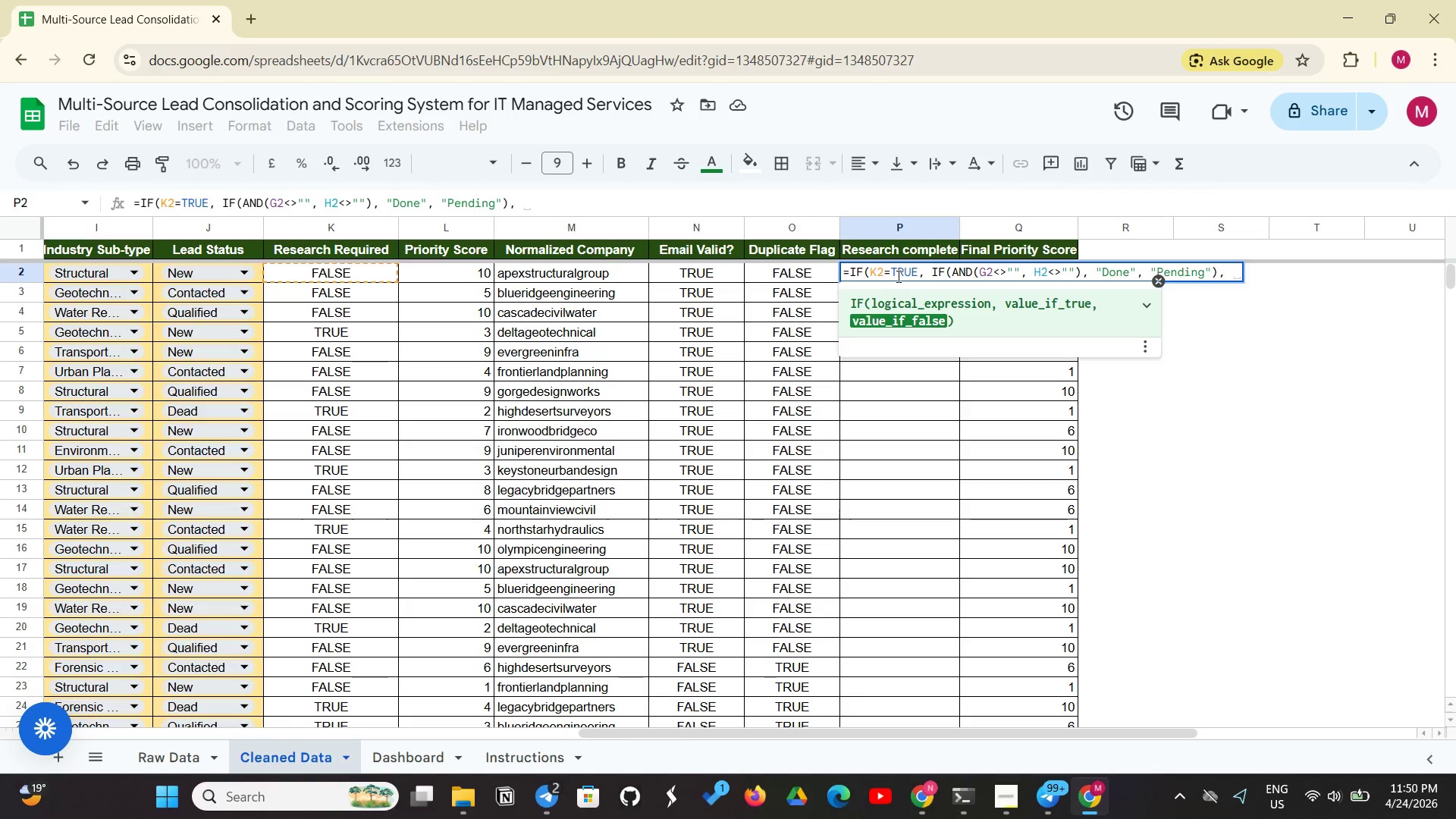 
key(Shift+ShiftLeft)
 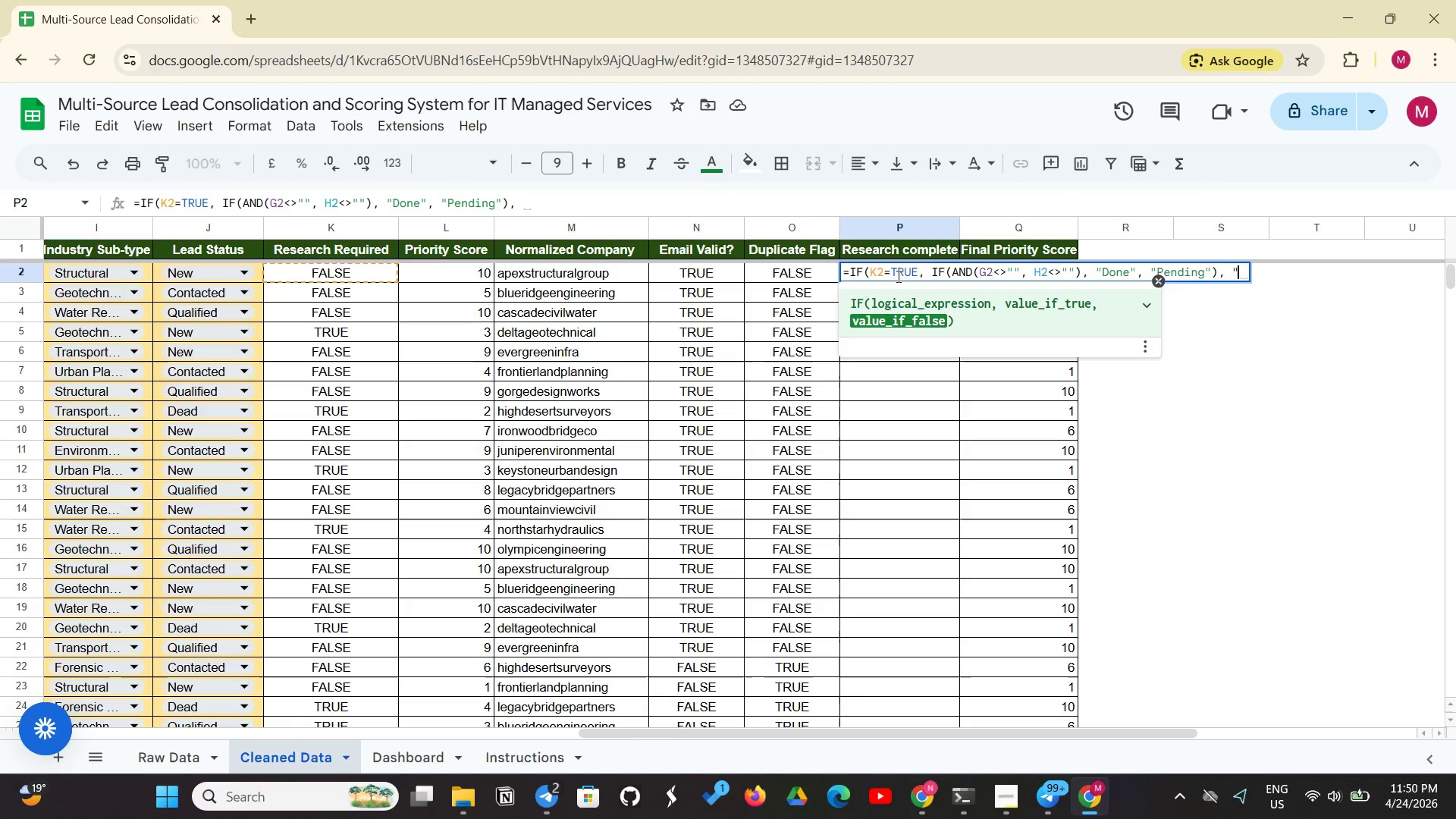 
key(Shift+Quote)
 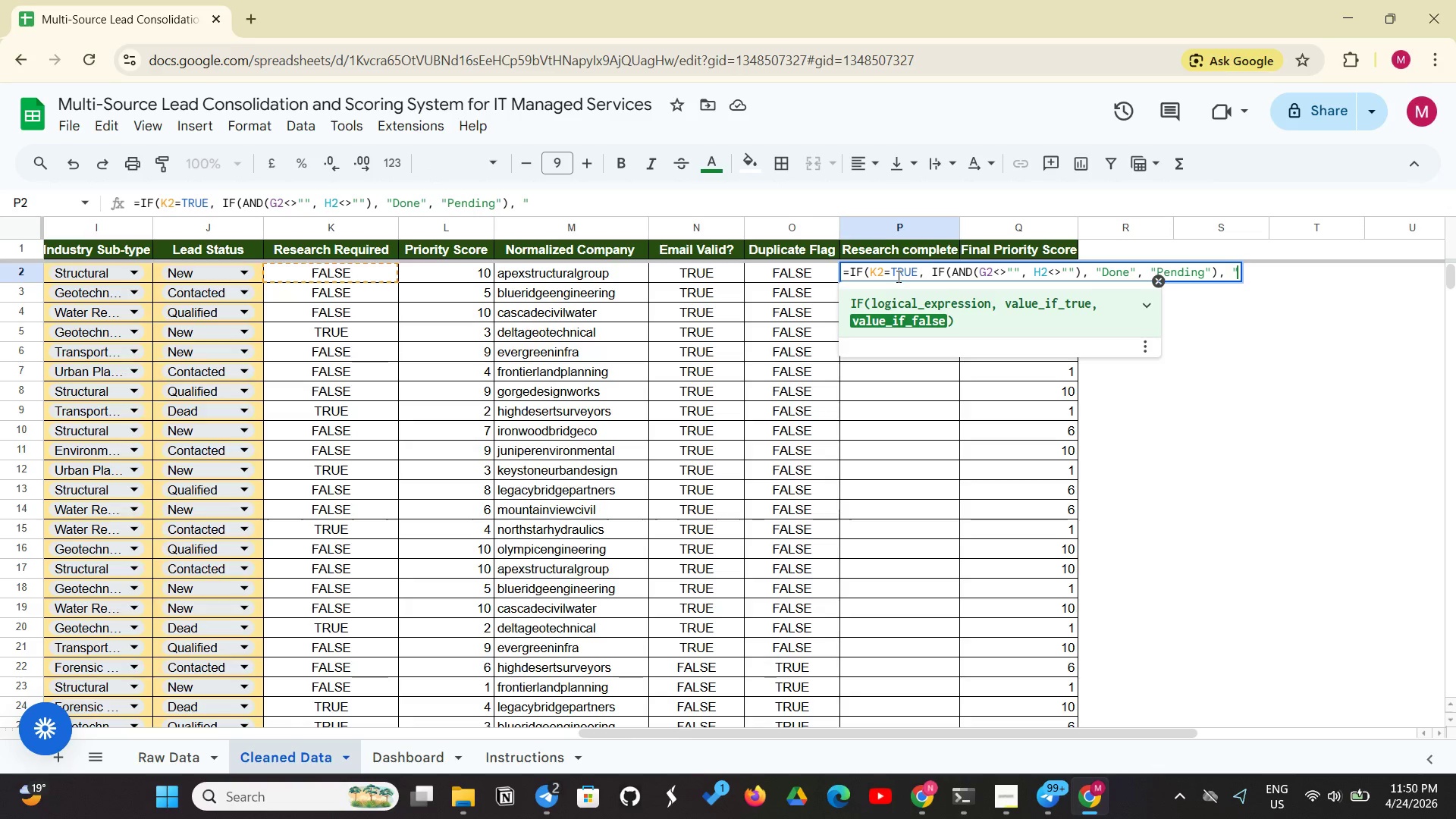 
key(Shift+N)
 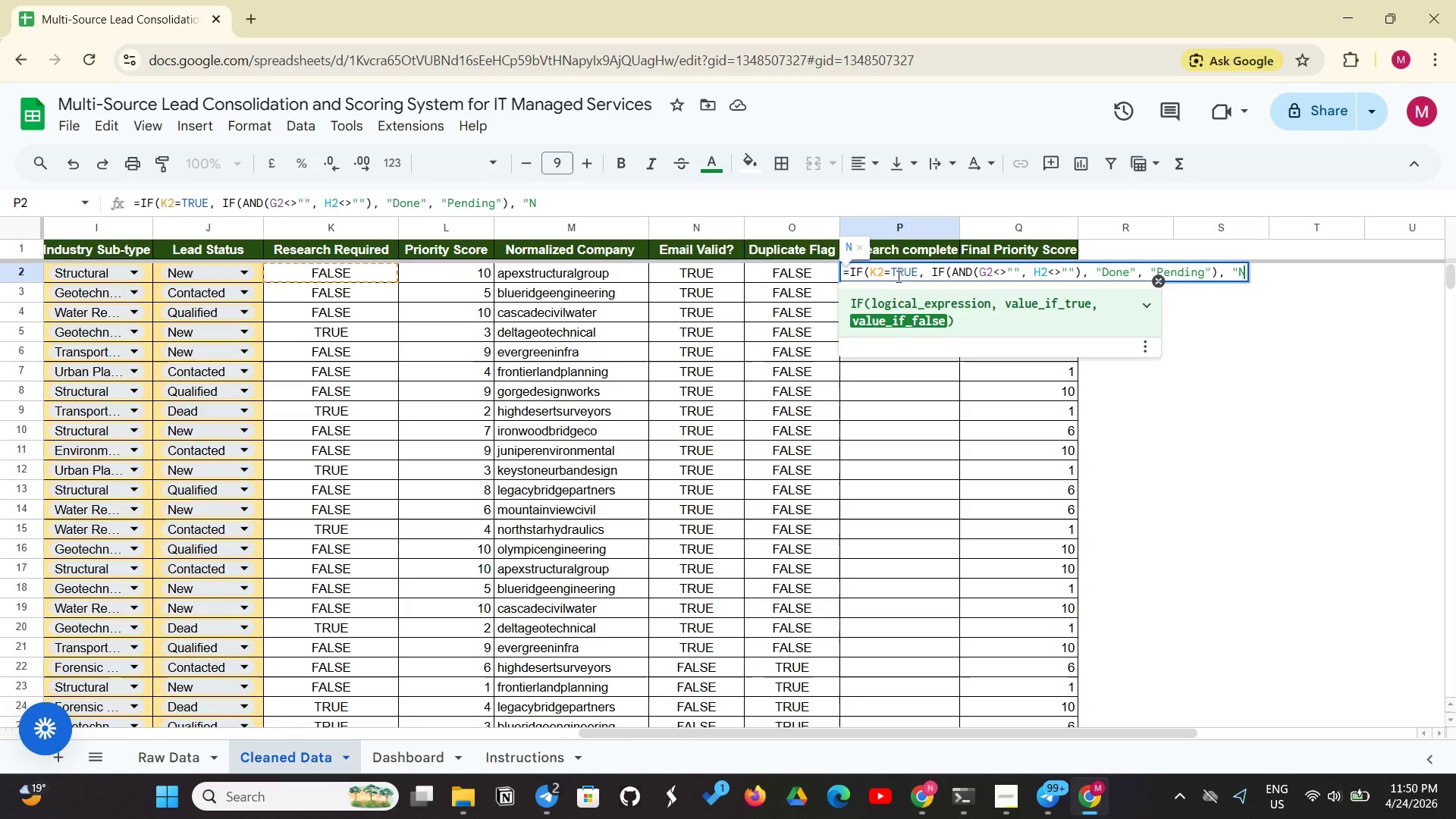 
key(Slash)
 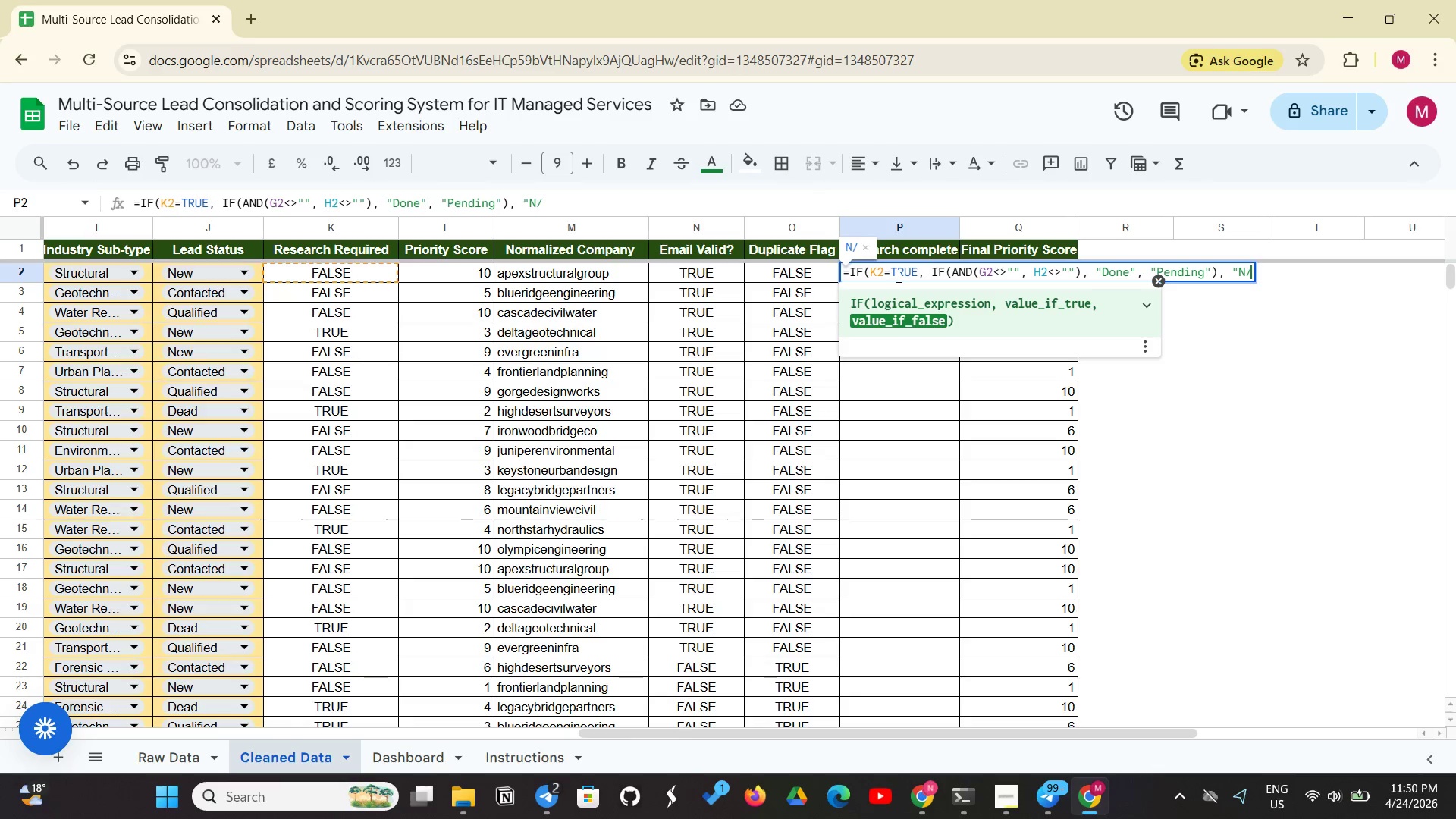 
key(Shift+A)
 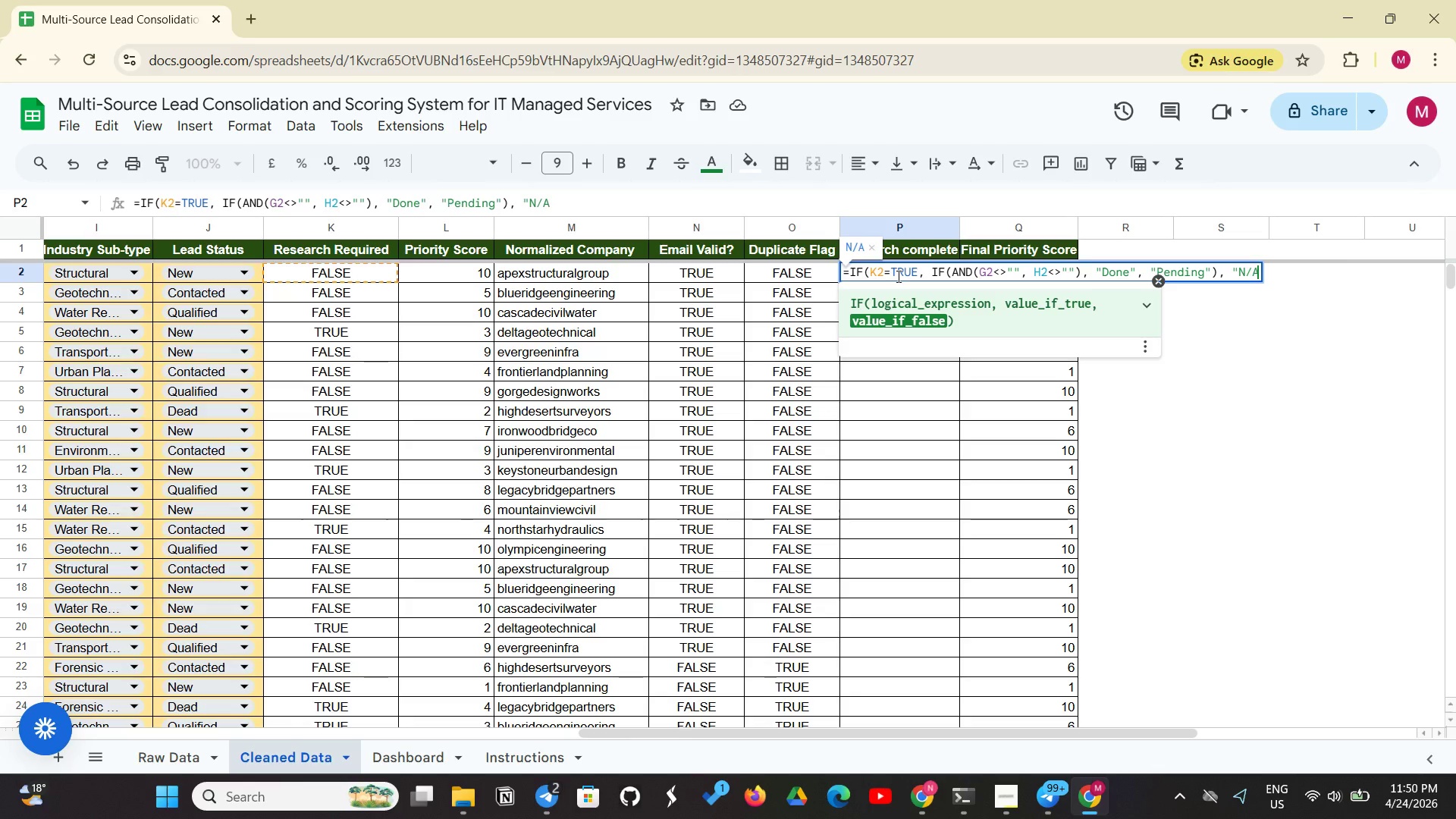 
key(Shift+ShiftLeft)
 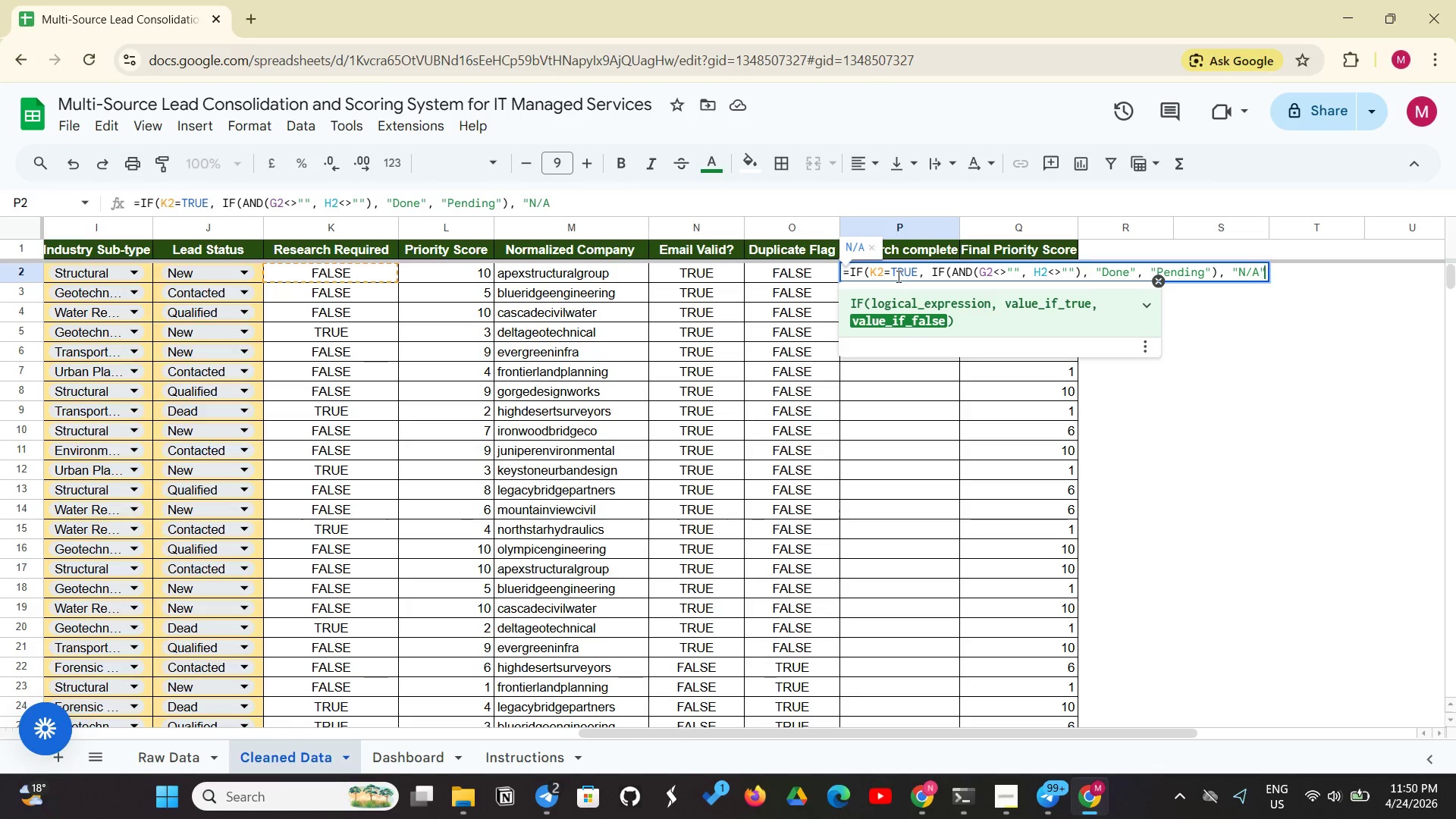 
key(Shift+Quote)
 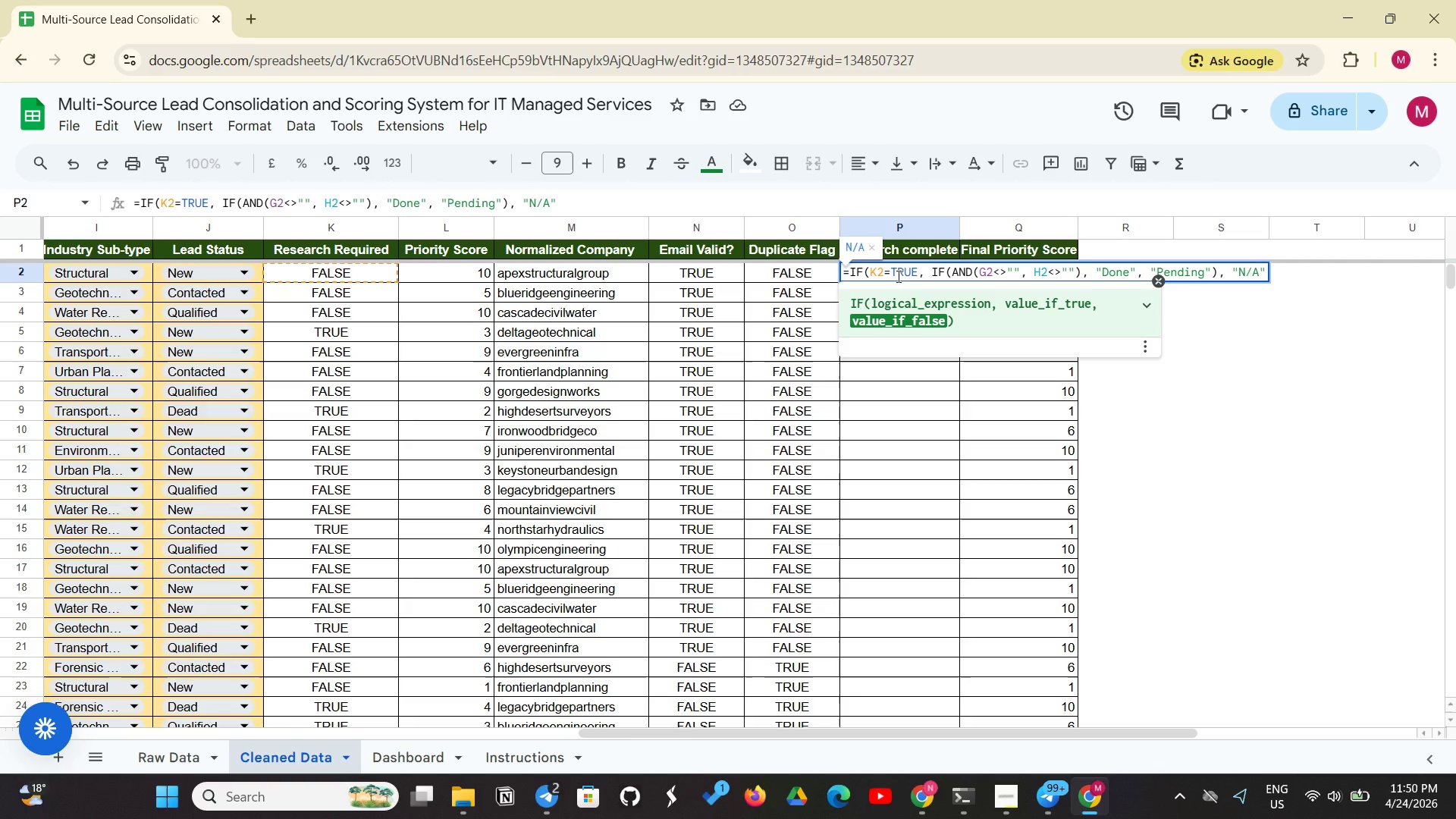 
key(Shift+0)
 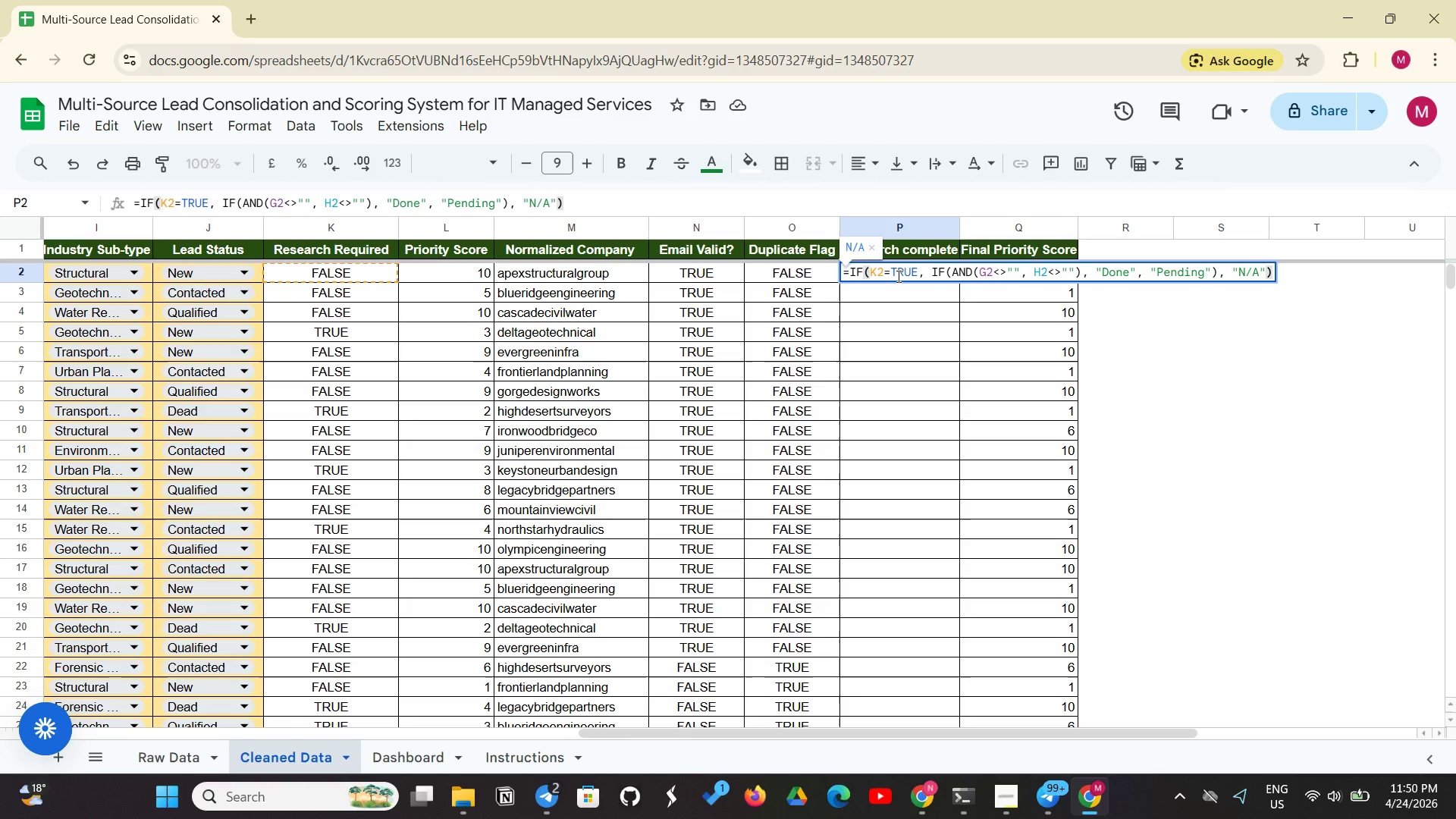 
key(Enter)
 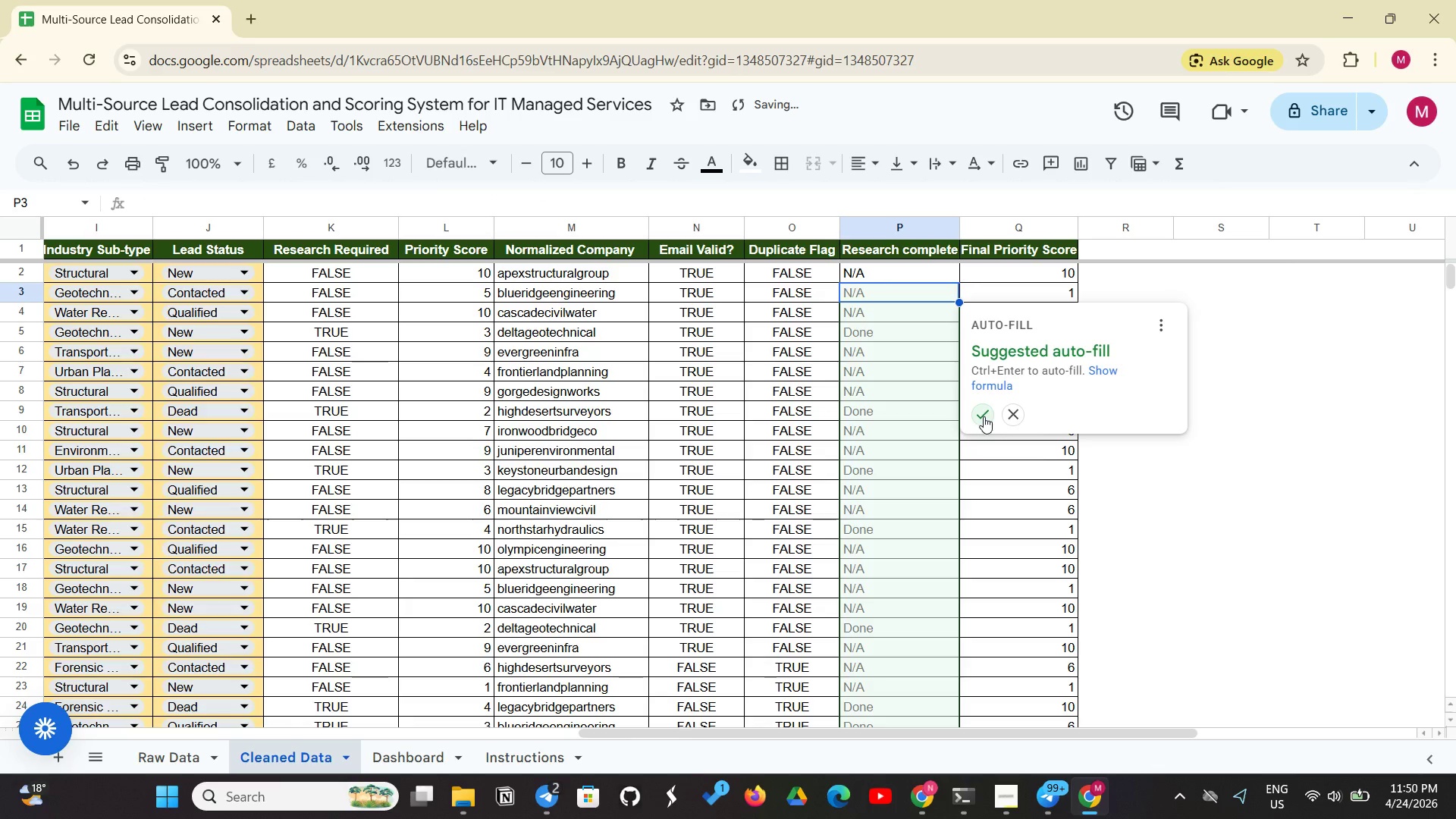 
left_click([984, 416])
 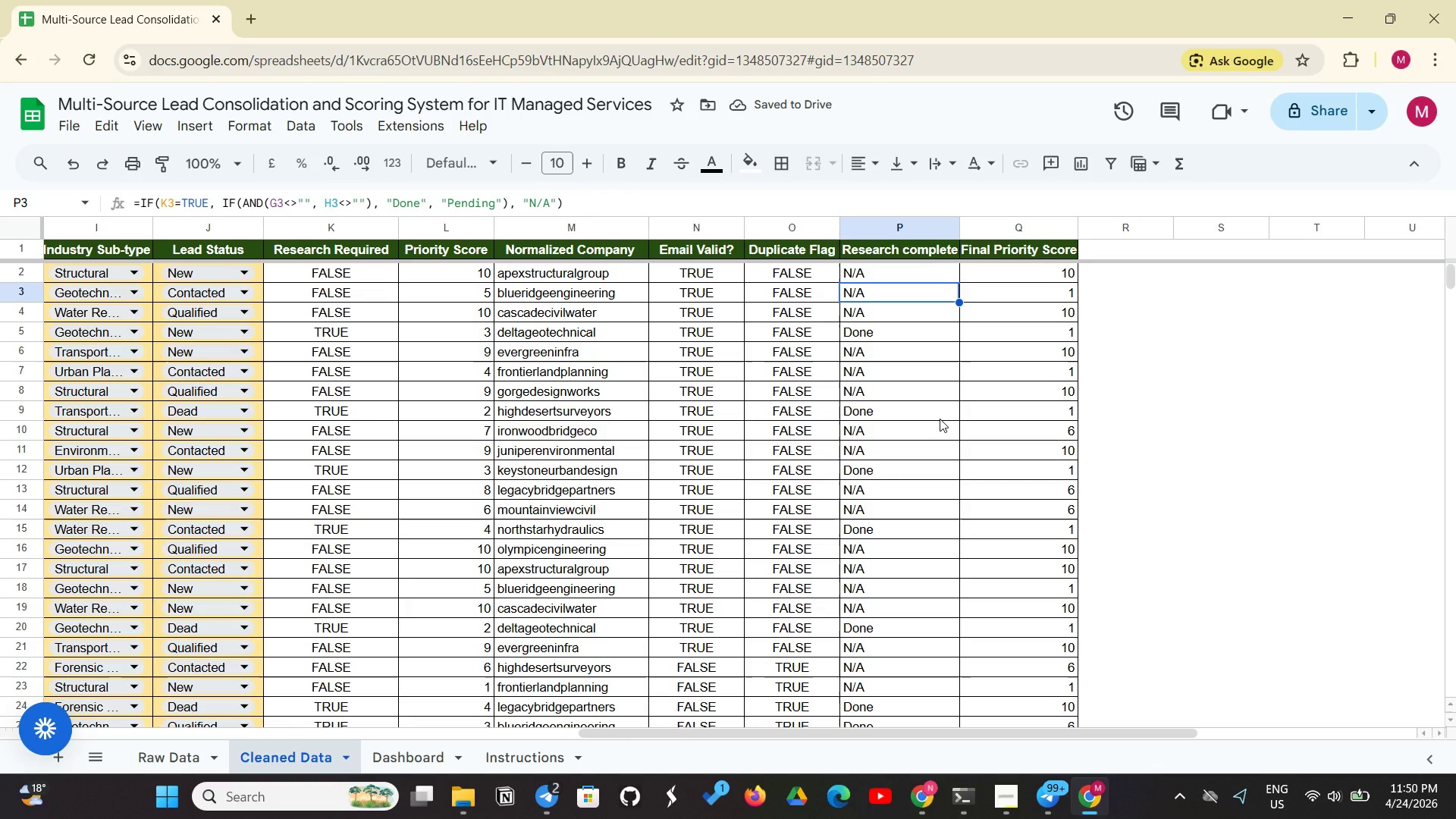 
scroll: coordinate [940, 419], scroll_direction: down, amount: 29.0
 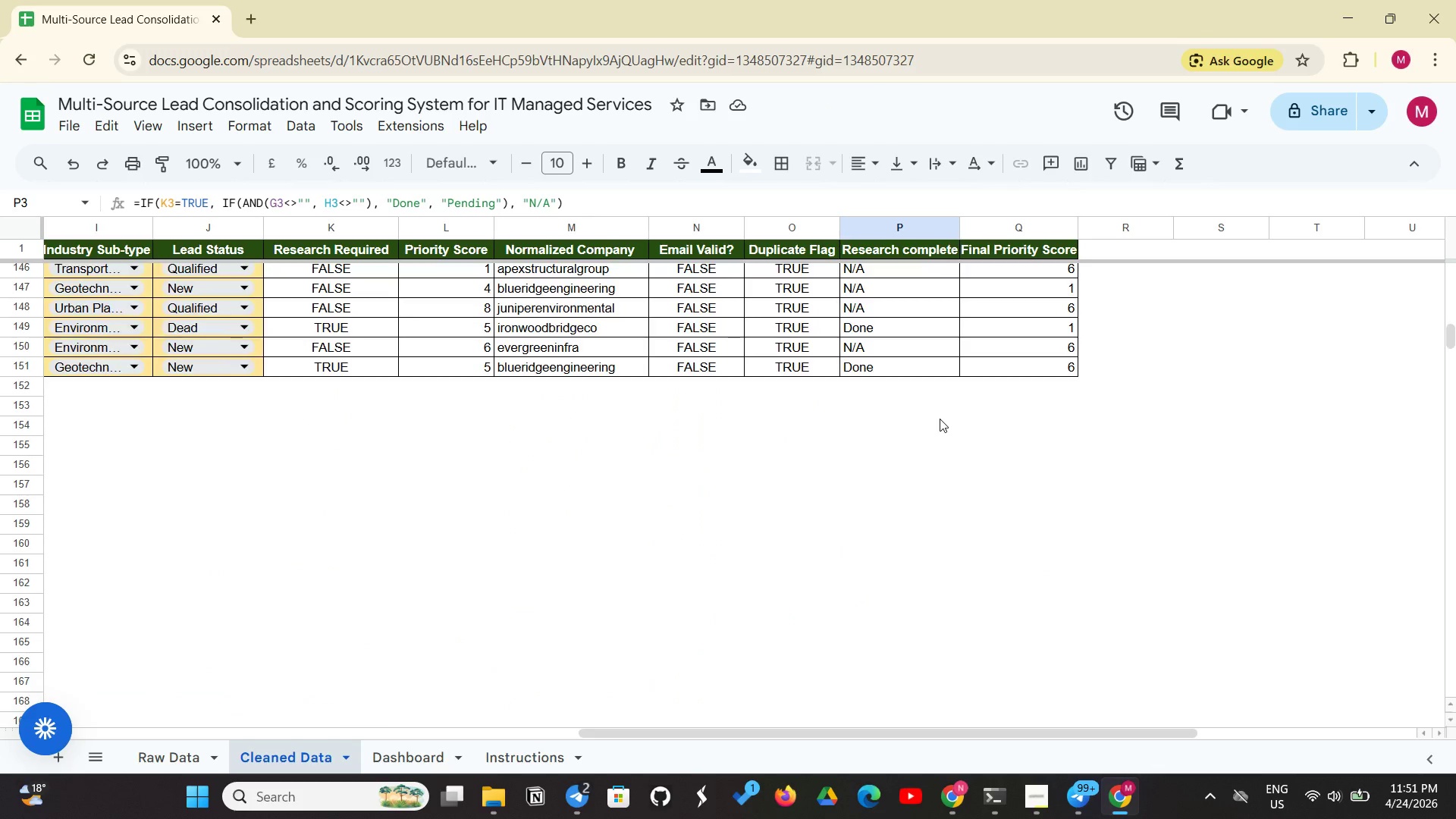 
scroll: coordinate [940, 419], scroll_direction: up, amount: 36.0
 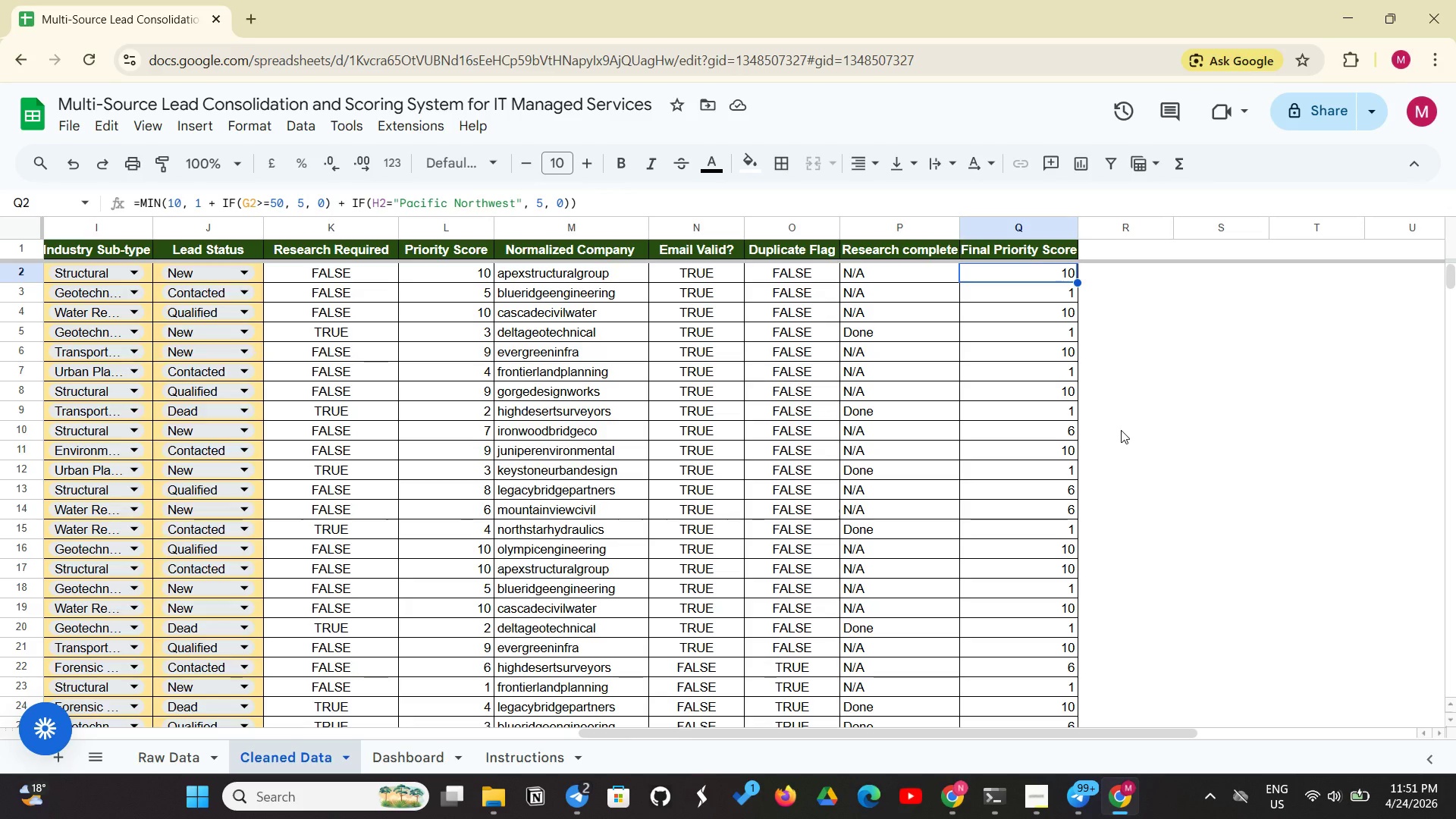 
wait(19.82)
 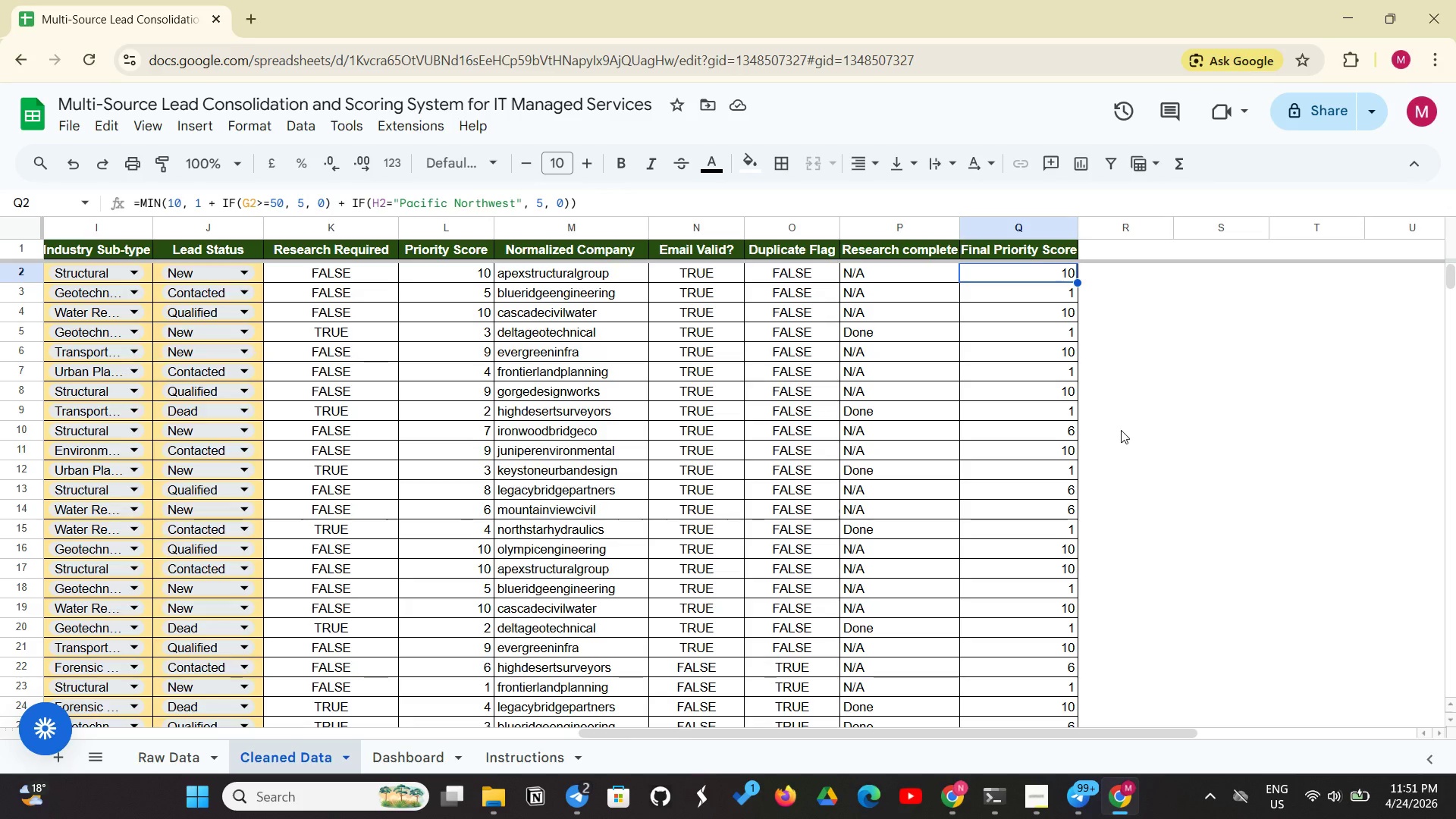 
left_click([185, 762])
 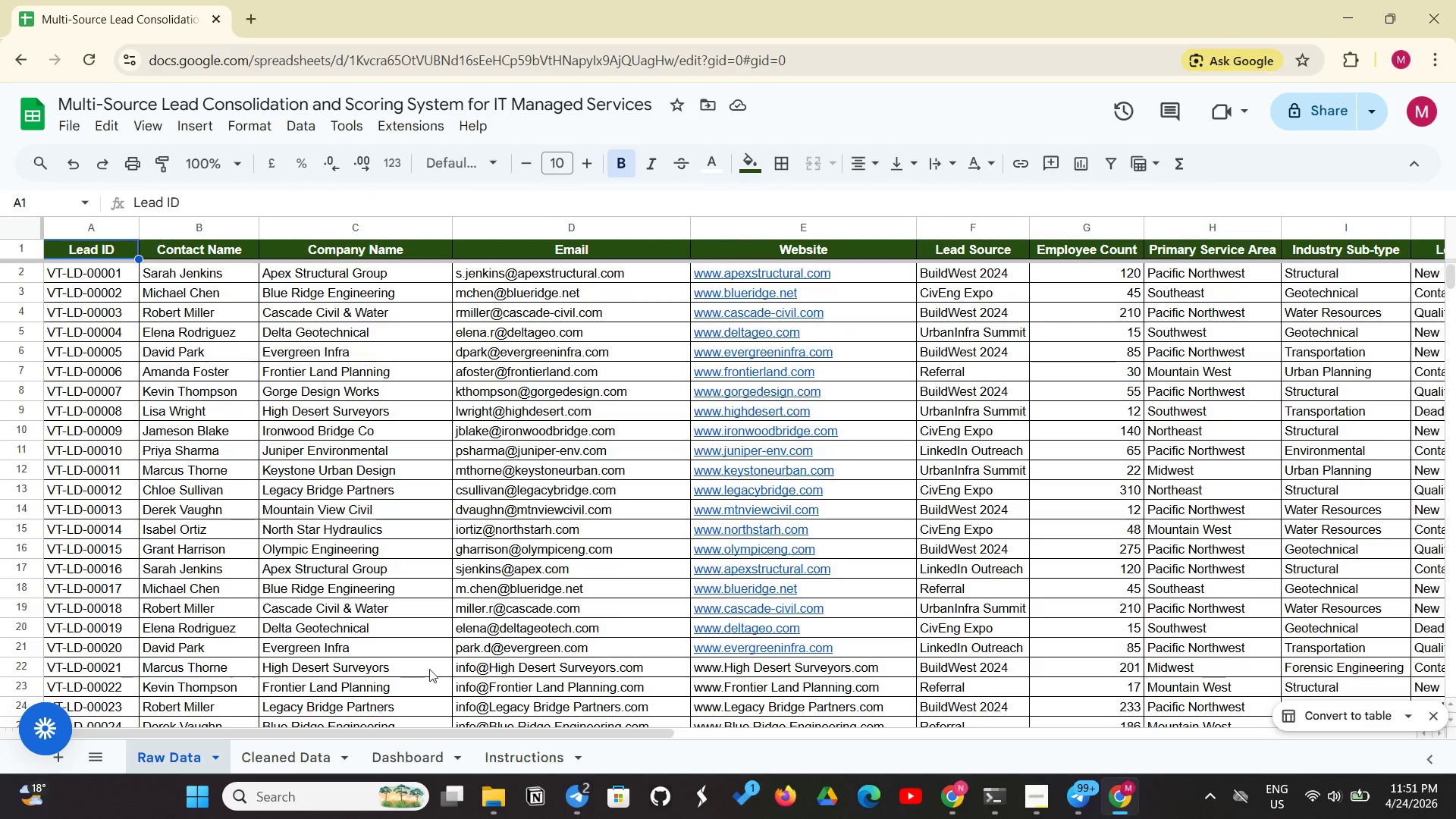 
scroll: coordinate [668, 529], scroll_direction: down, amount: 33.0
 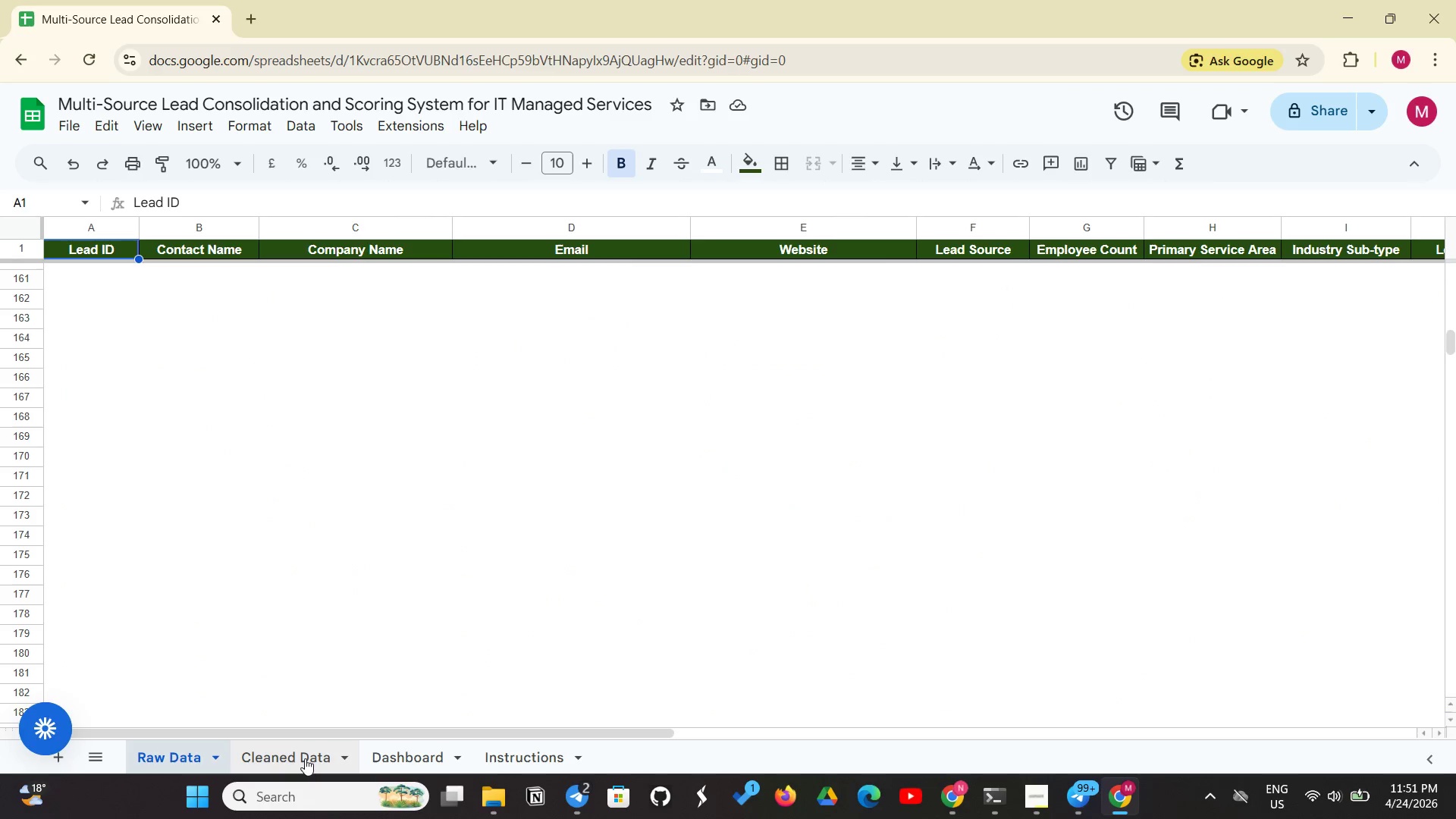 
left_click([304, 760])
 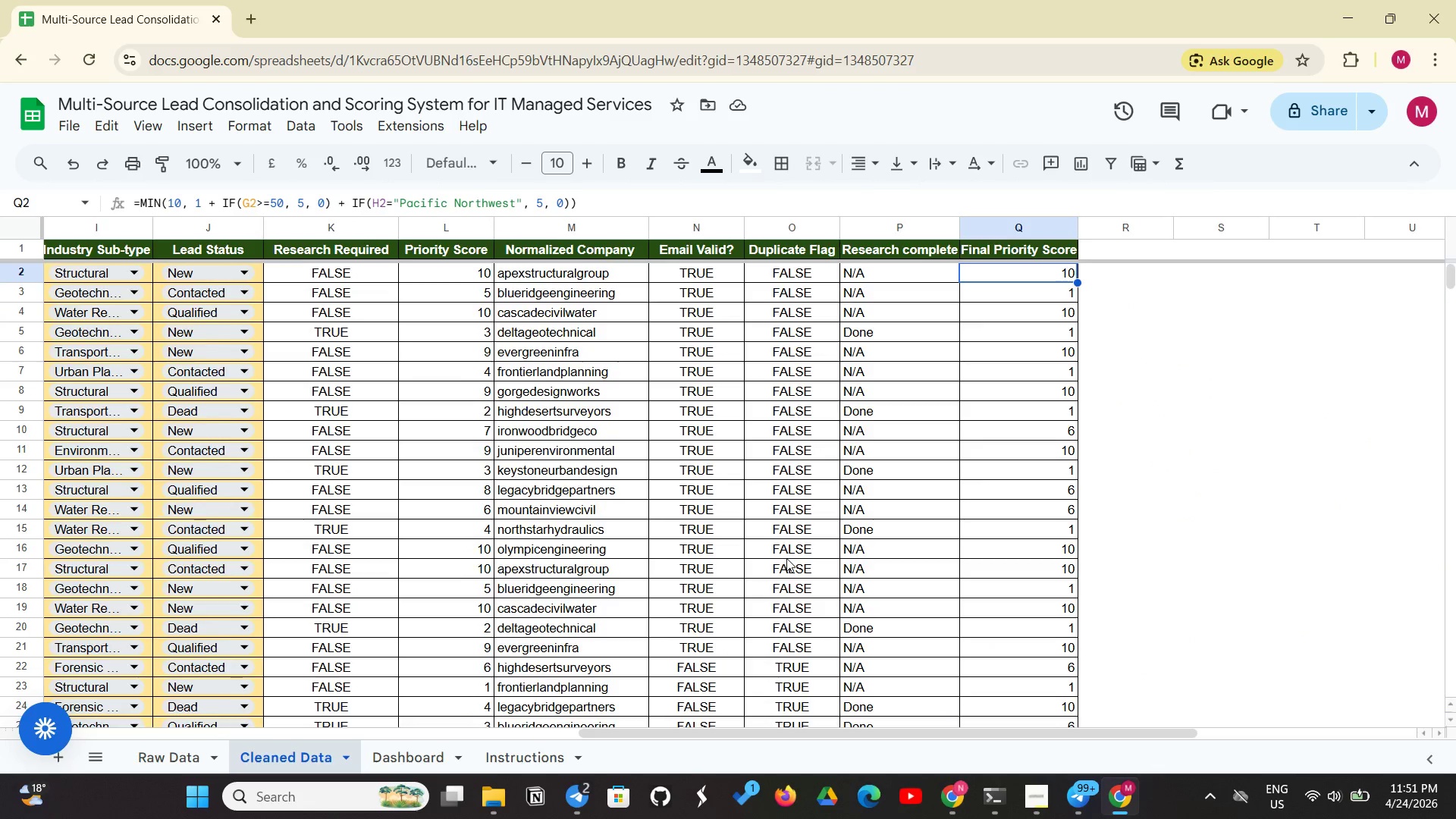 